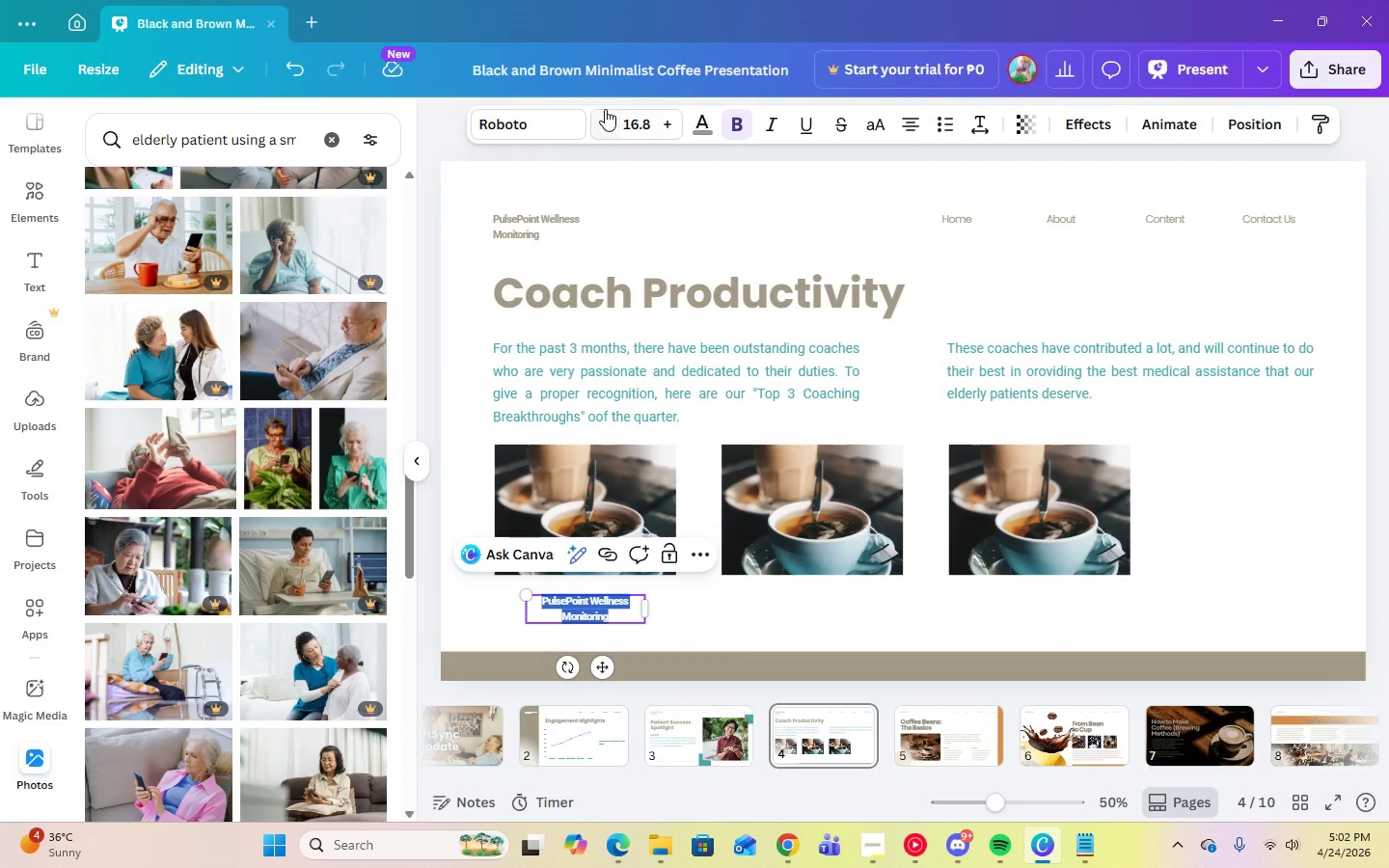 
left_click([542, 137])
 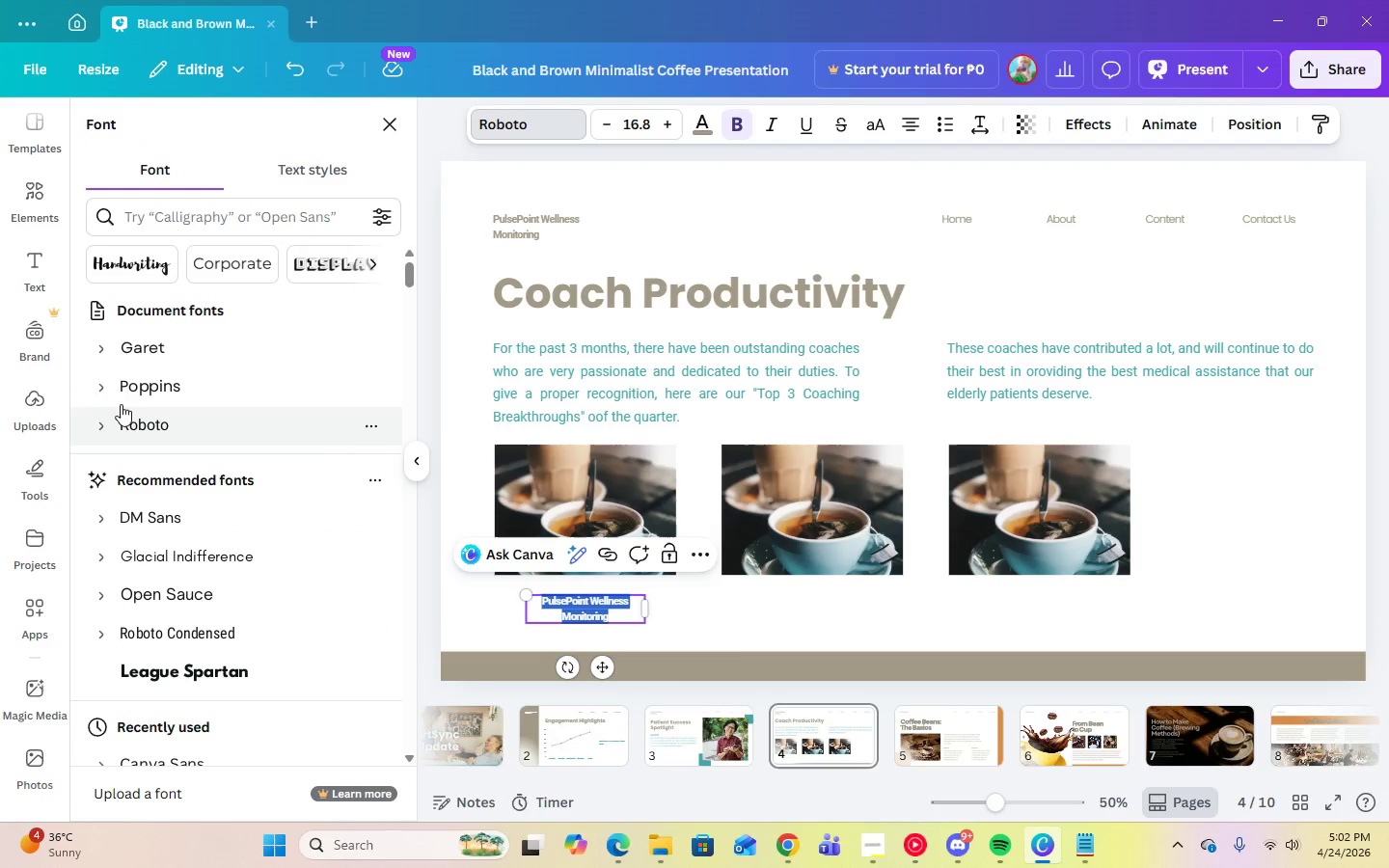 
left_click([97, 390])
 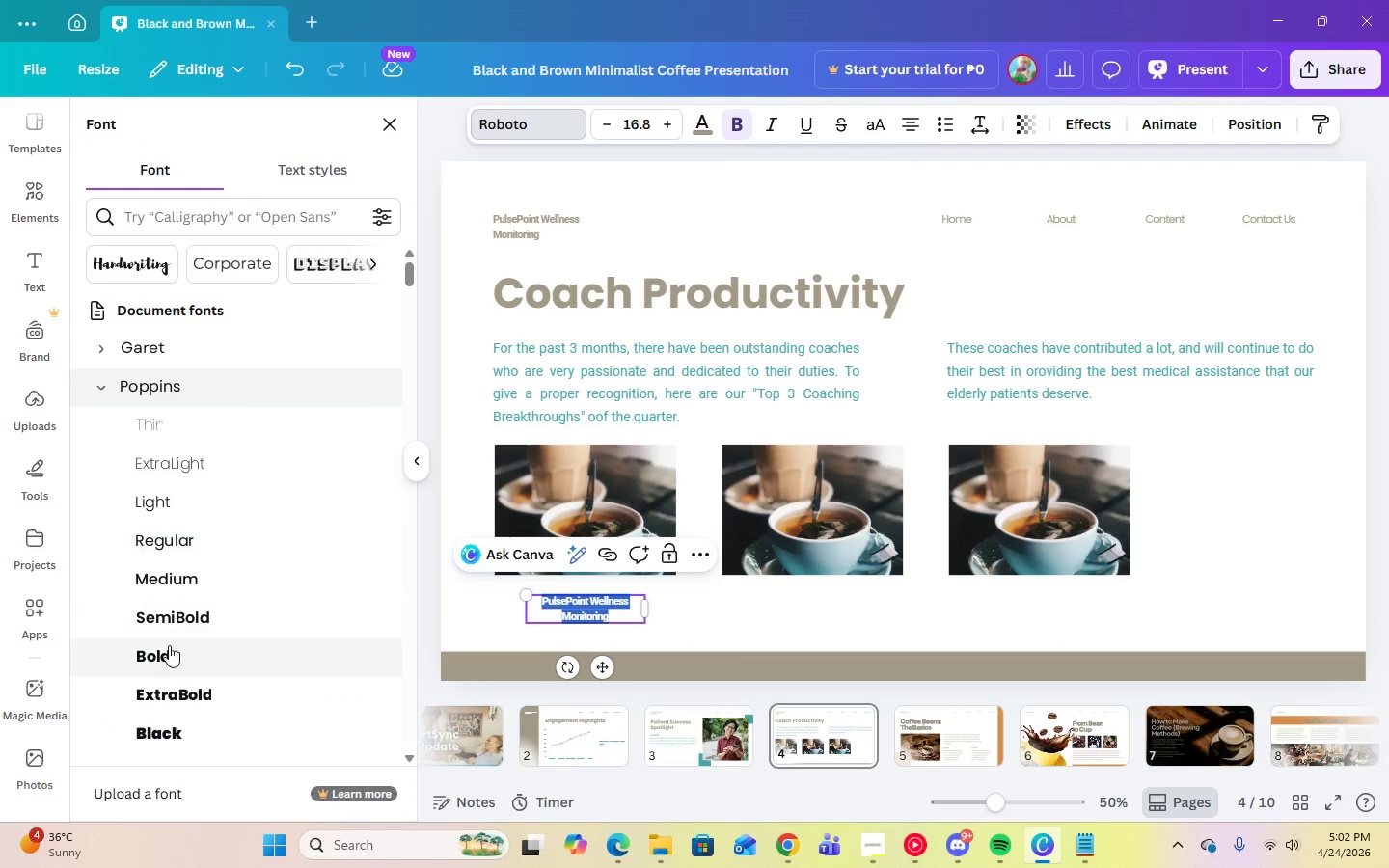 
left_click([162, 653])
 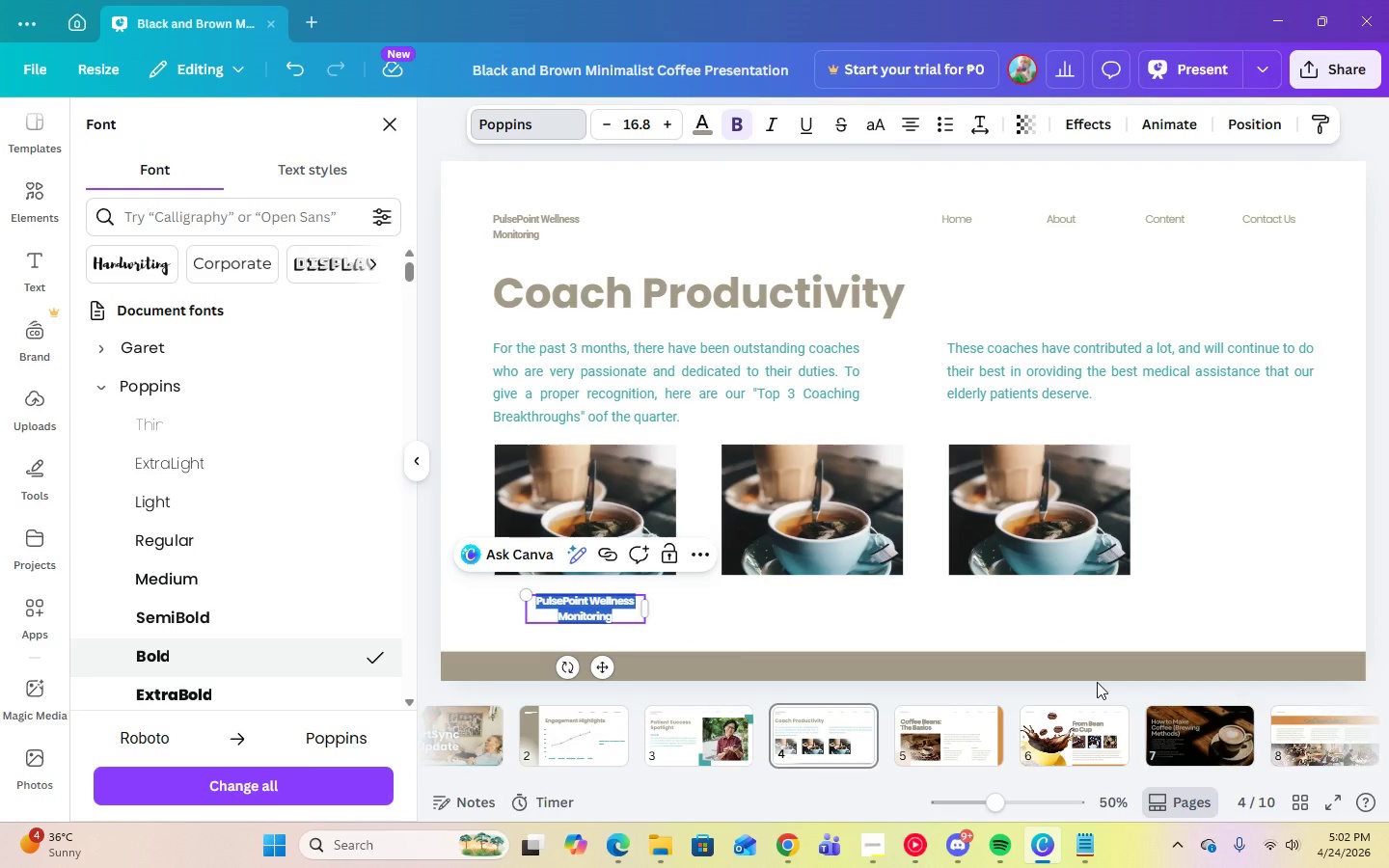 
type(CO)
key(Backspace)
type(oach )
 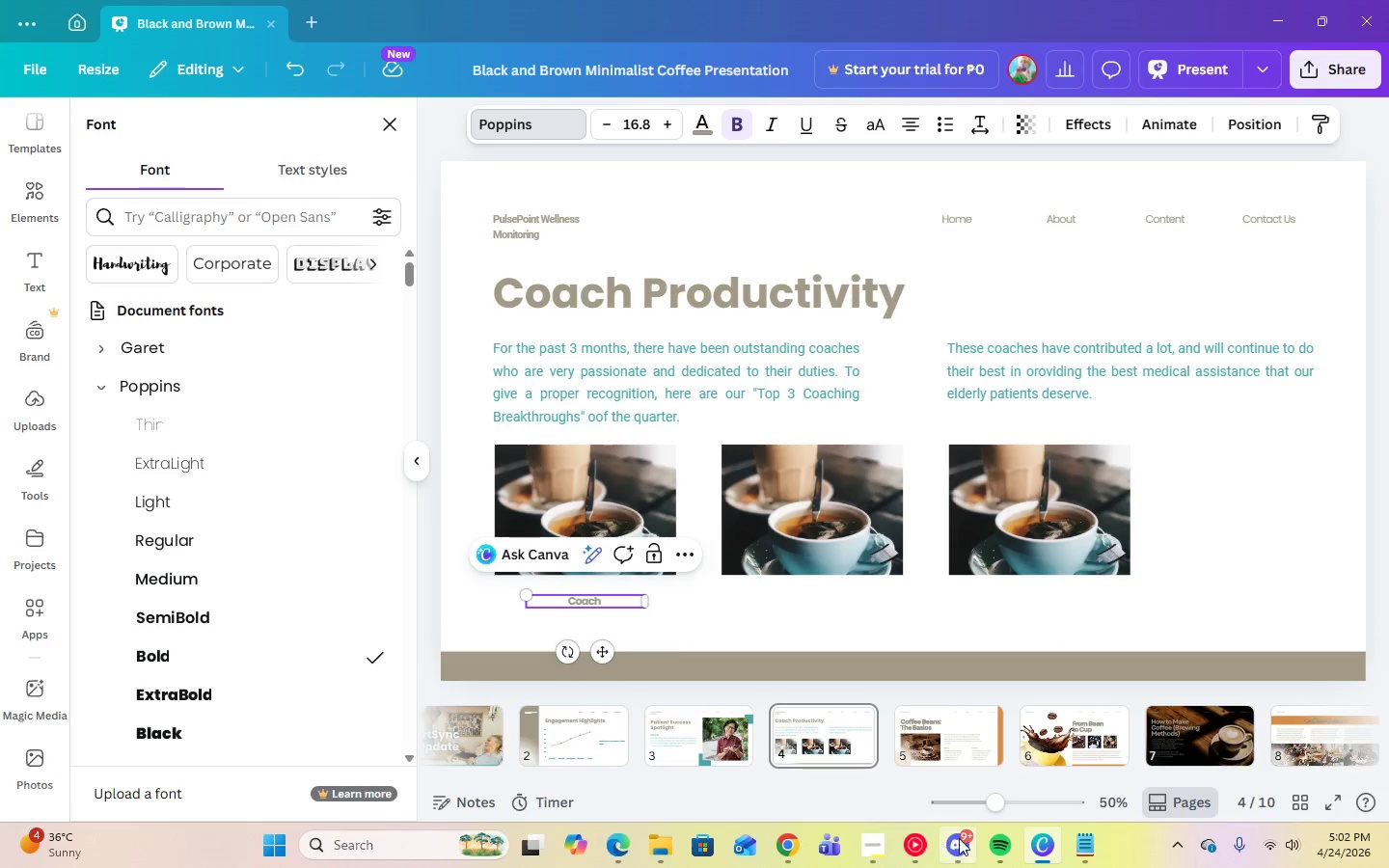 
wait(11.09)
 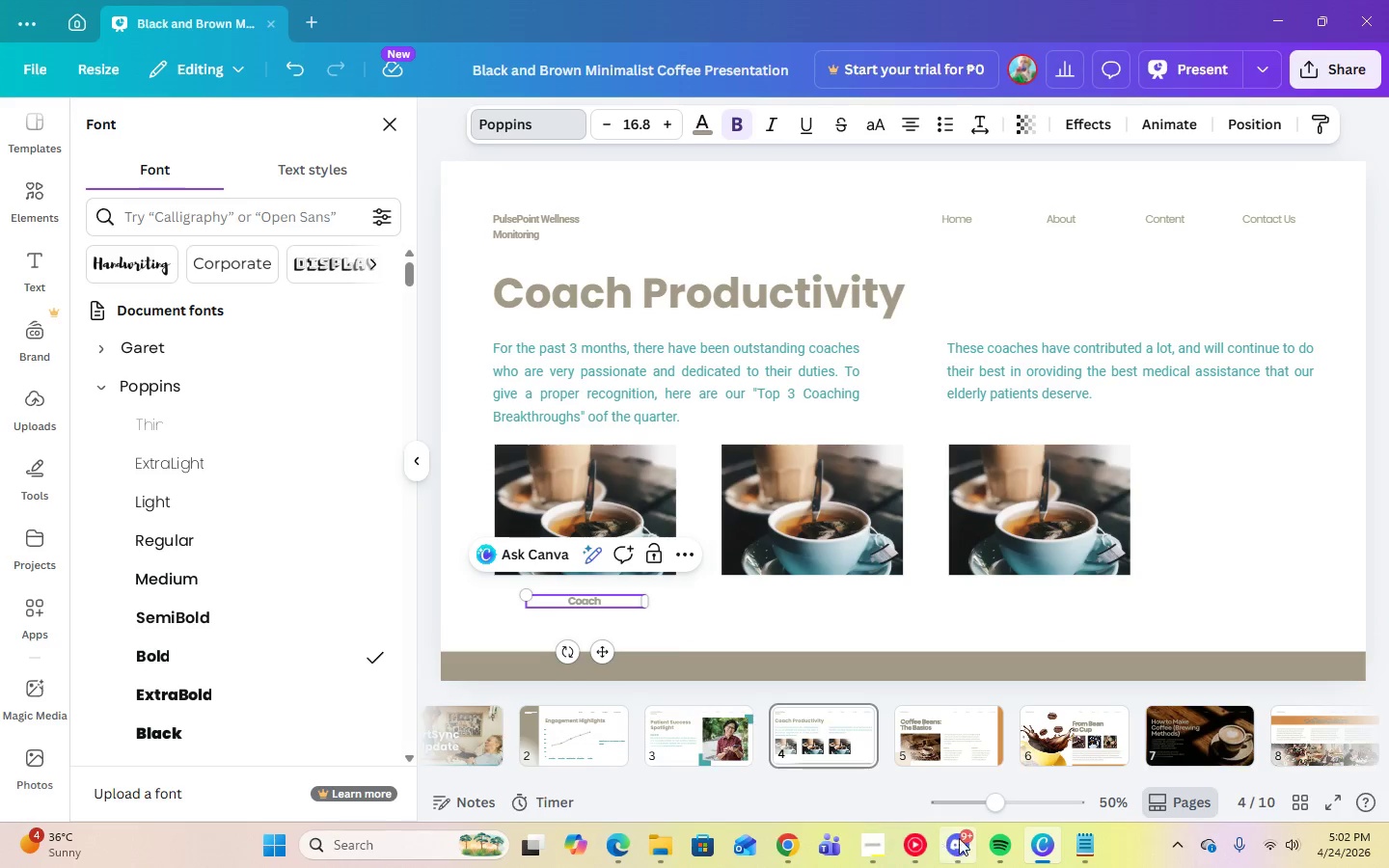 
left_click([613, 605])
 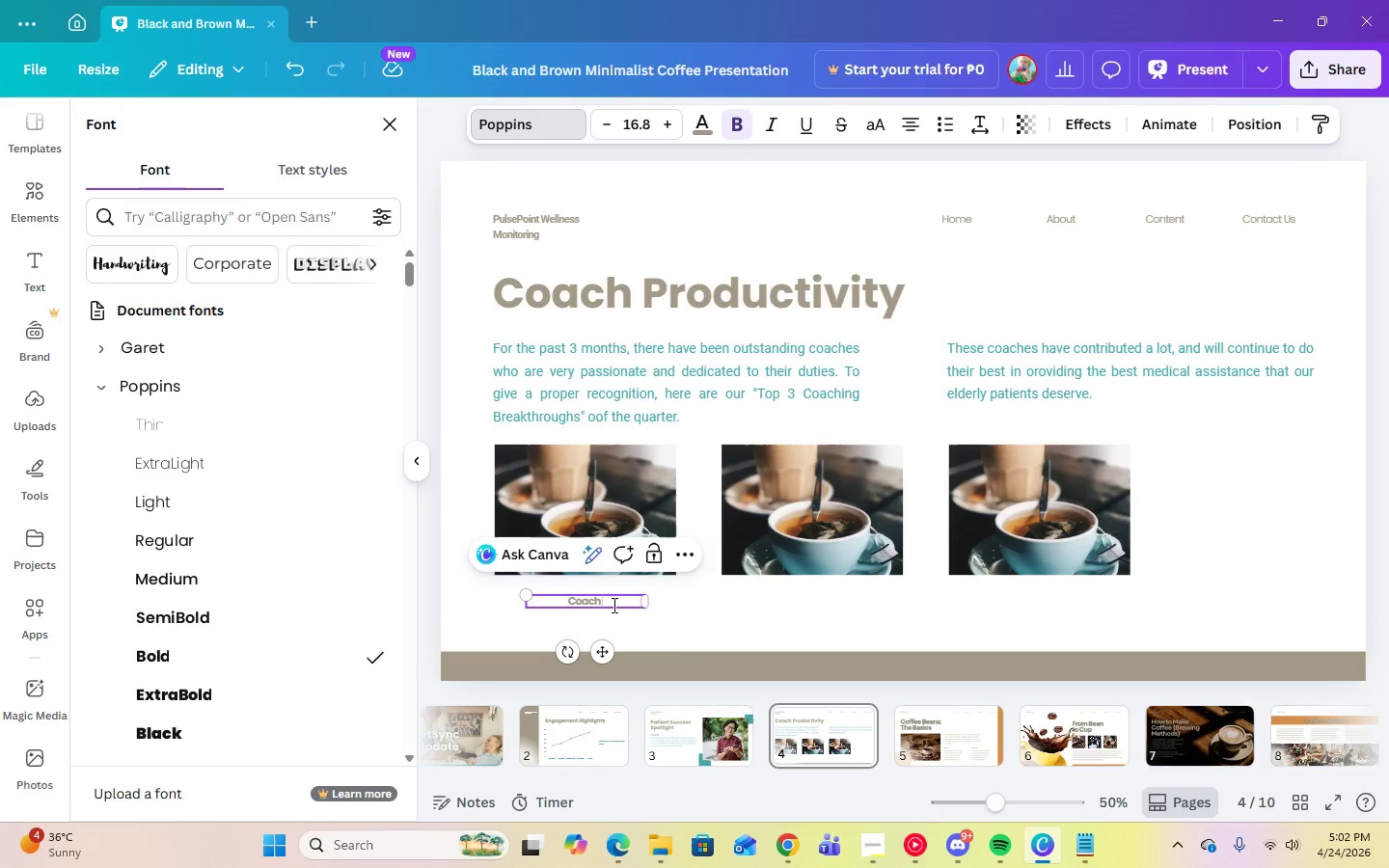 
type(Ryu Minseok)
 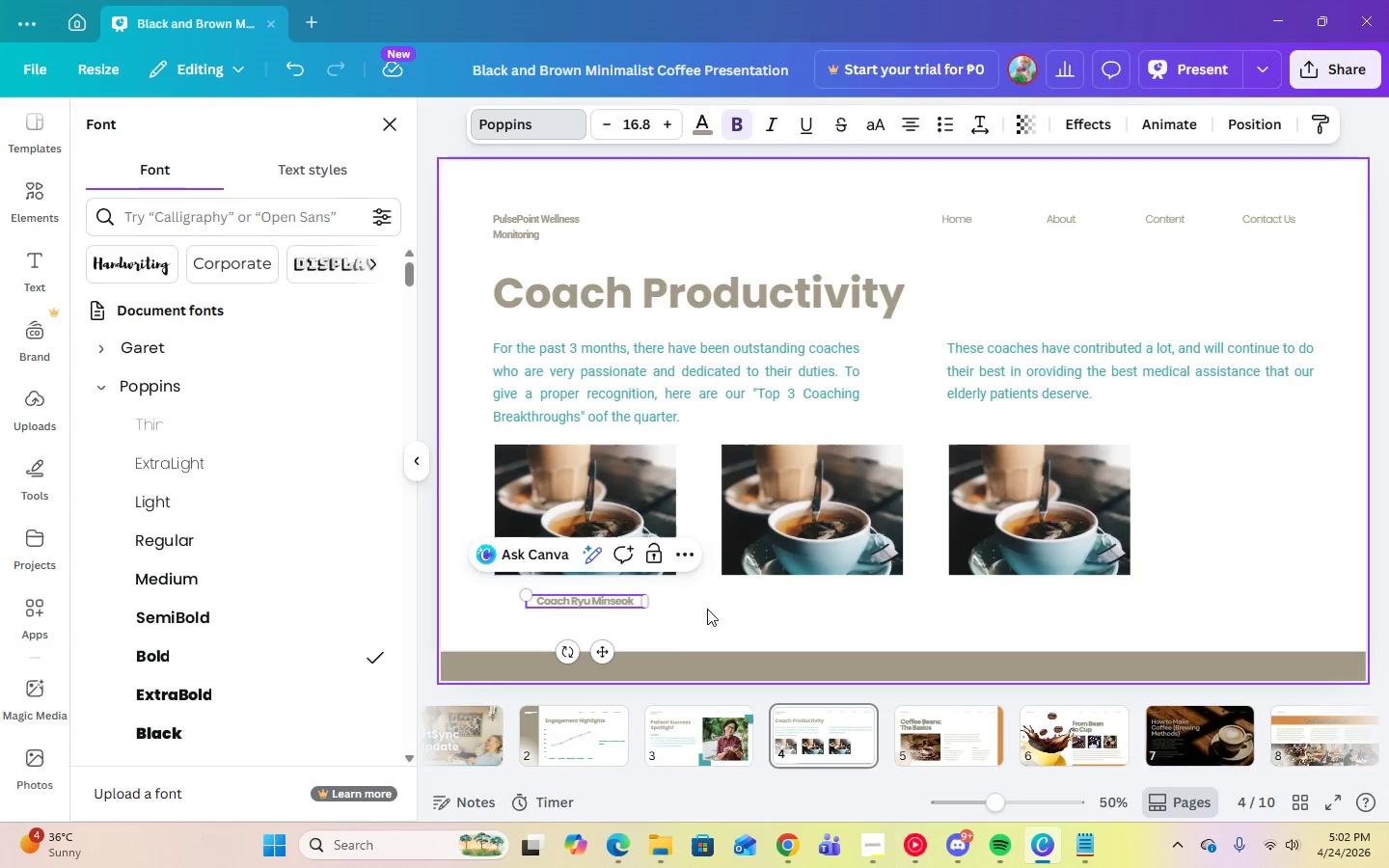 
left_click([753, 610])
 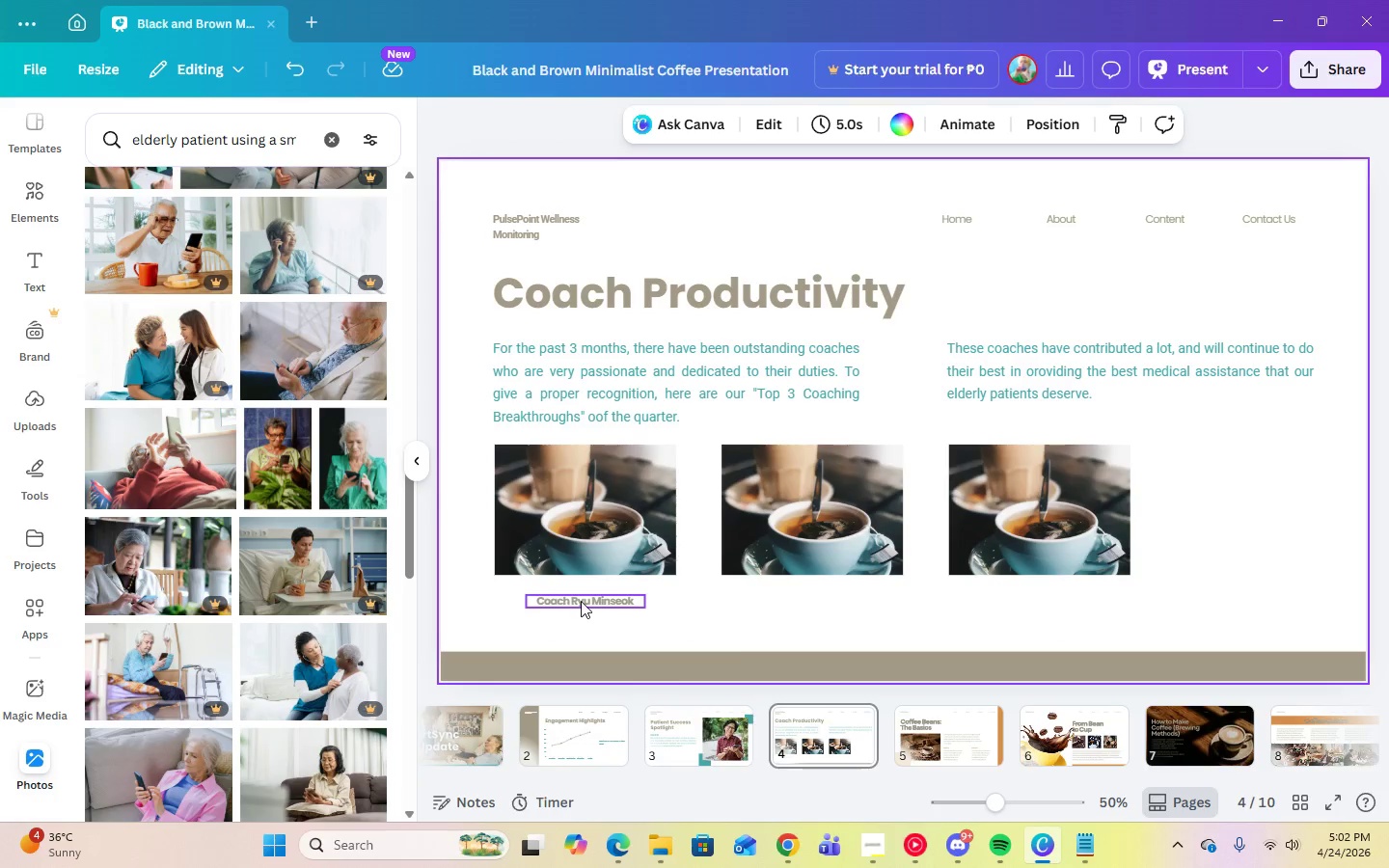 
left_click_drag(start_coordinate=[582, 601], to_coordinate=[582, 612])
 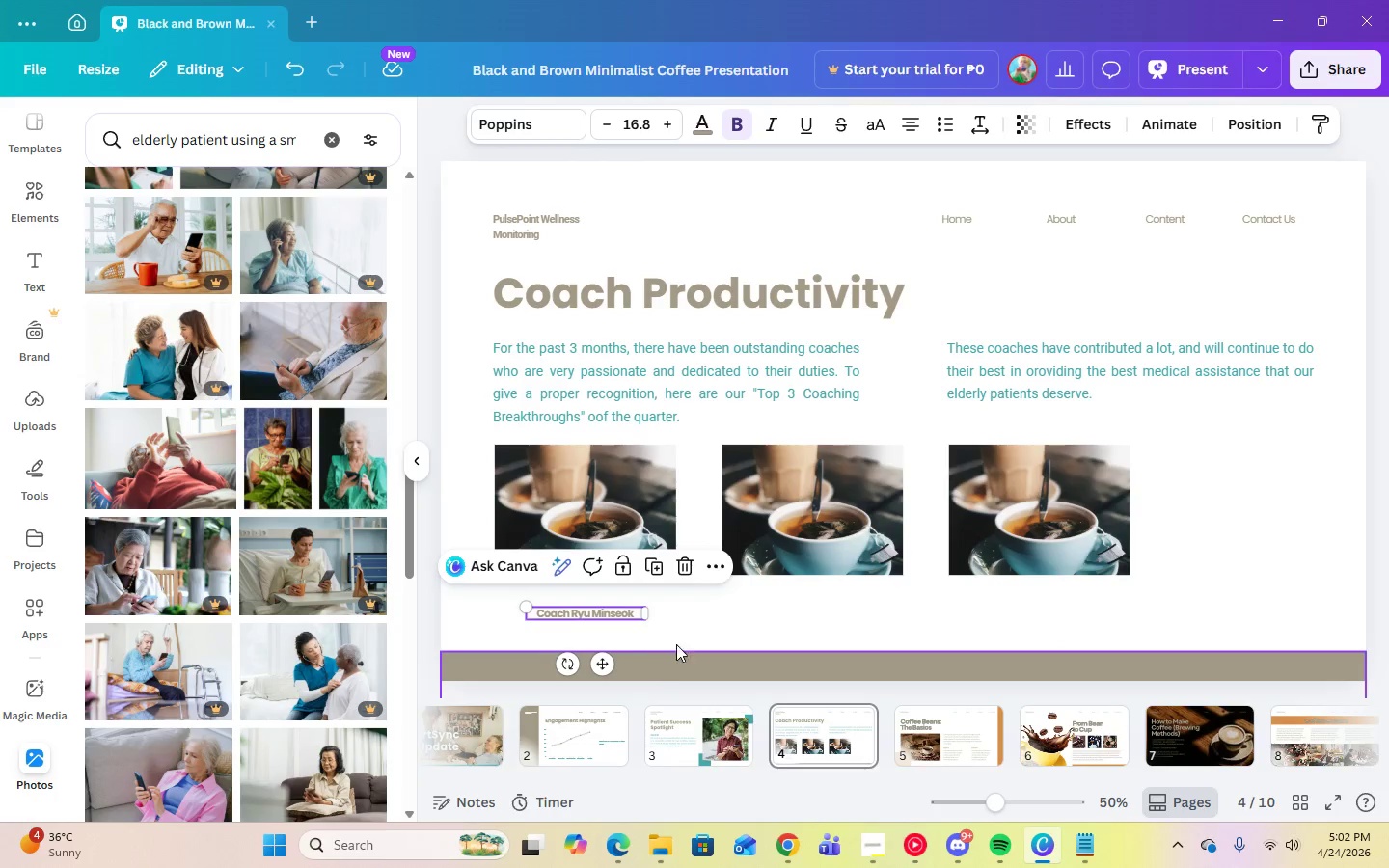 
double_click([614, 618])
 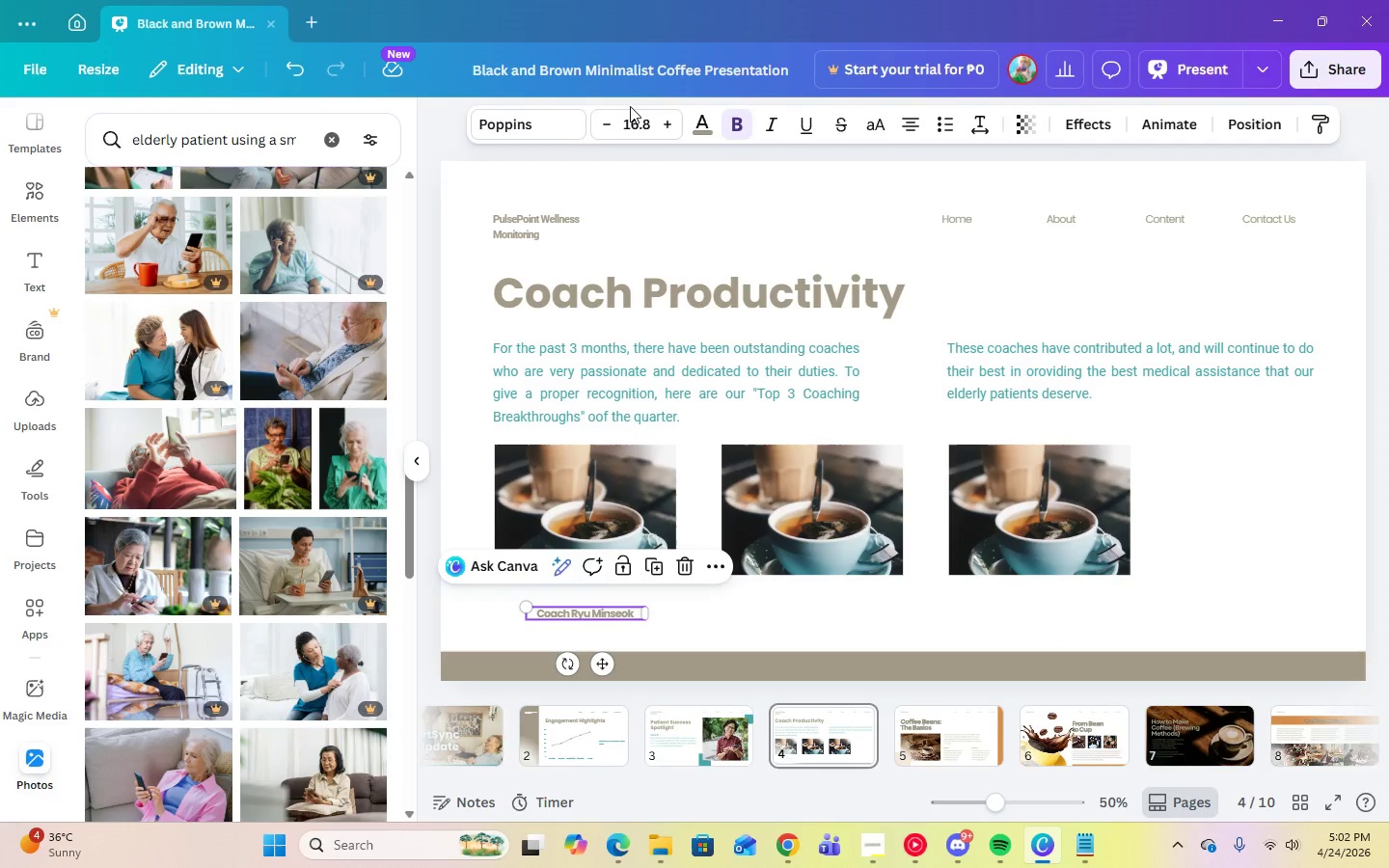 
left_click([640, 129])
 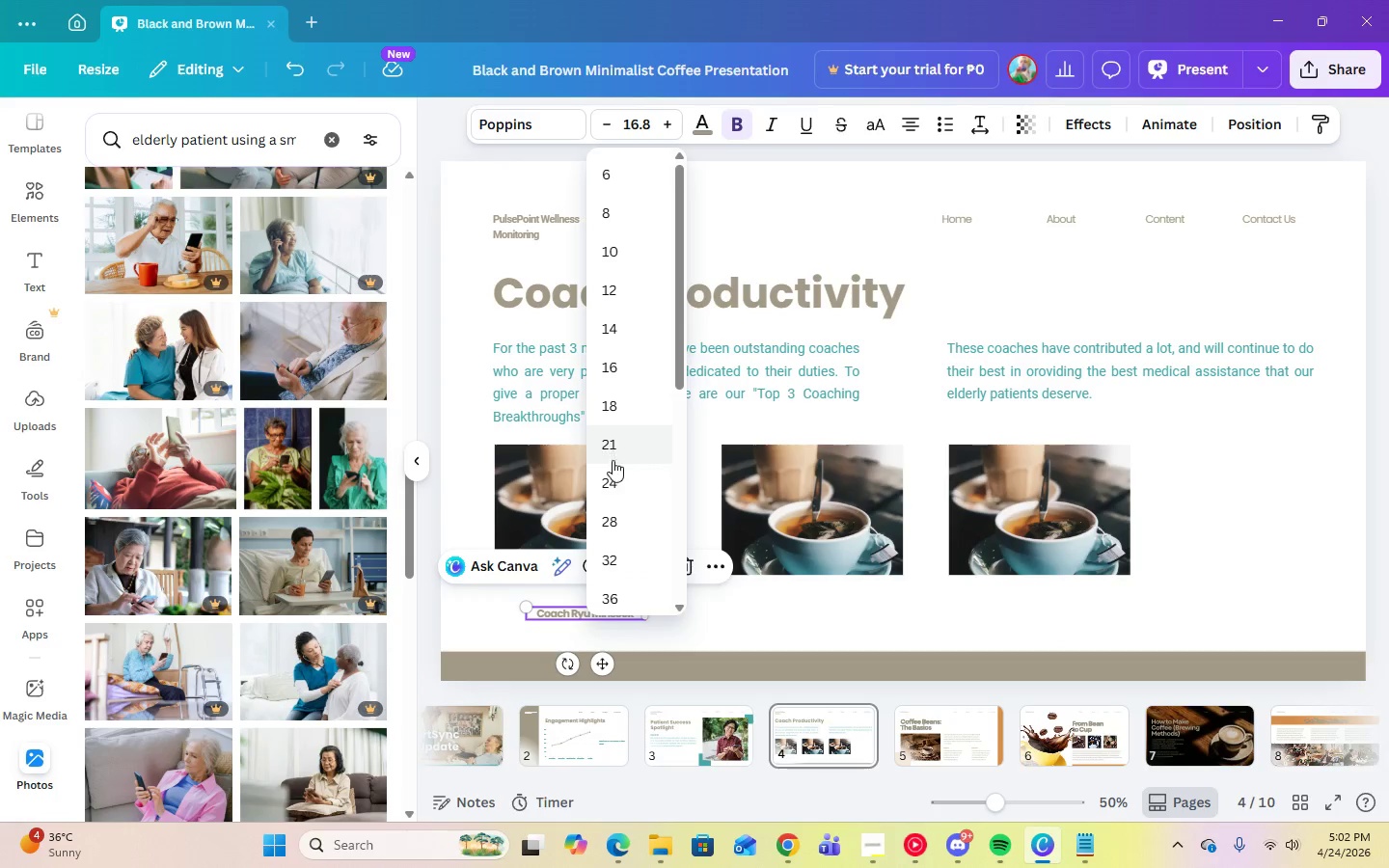 
left_click([613, 478])
 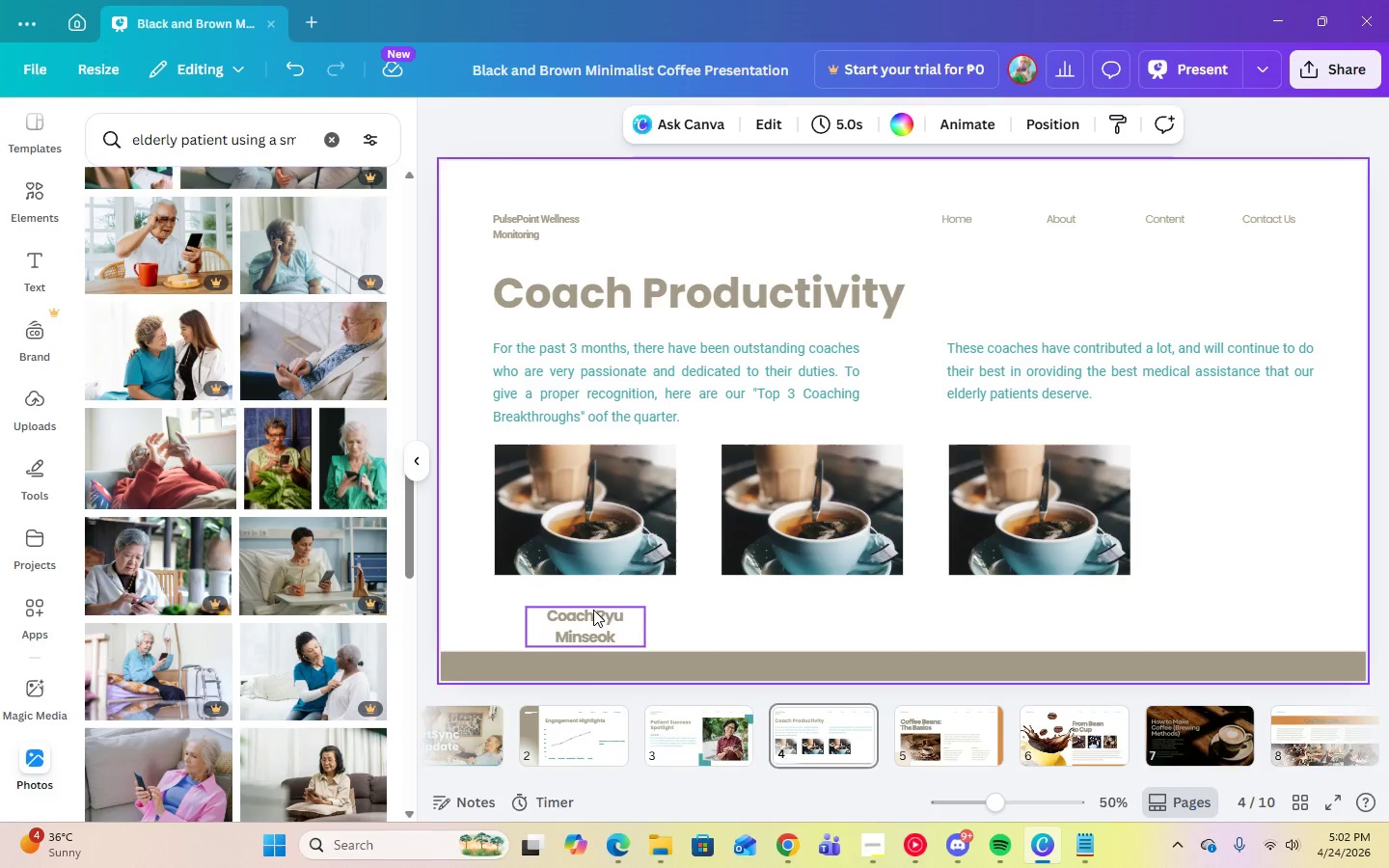 
left_click_drag(start_coordinate=[586, 612], to_coordinate=[582, 603])
 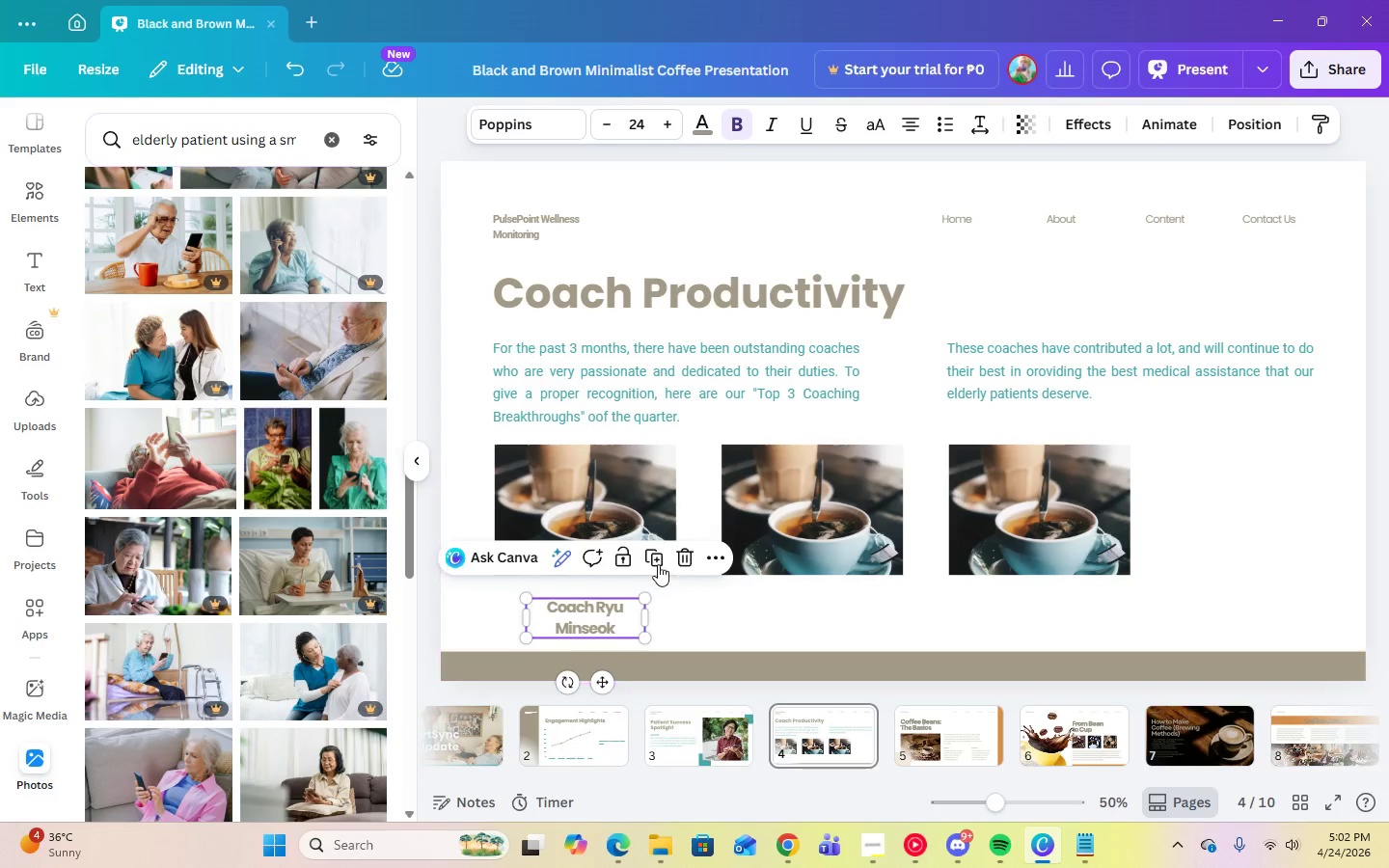 
left_click([655, 556])
 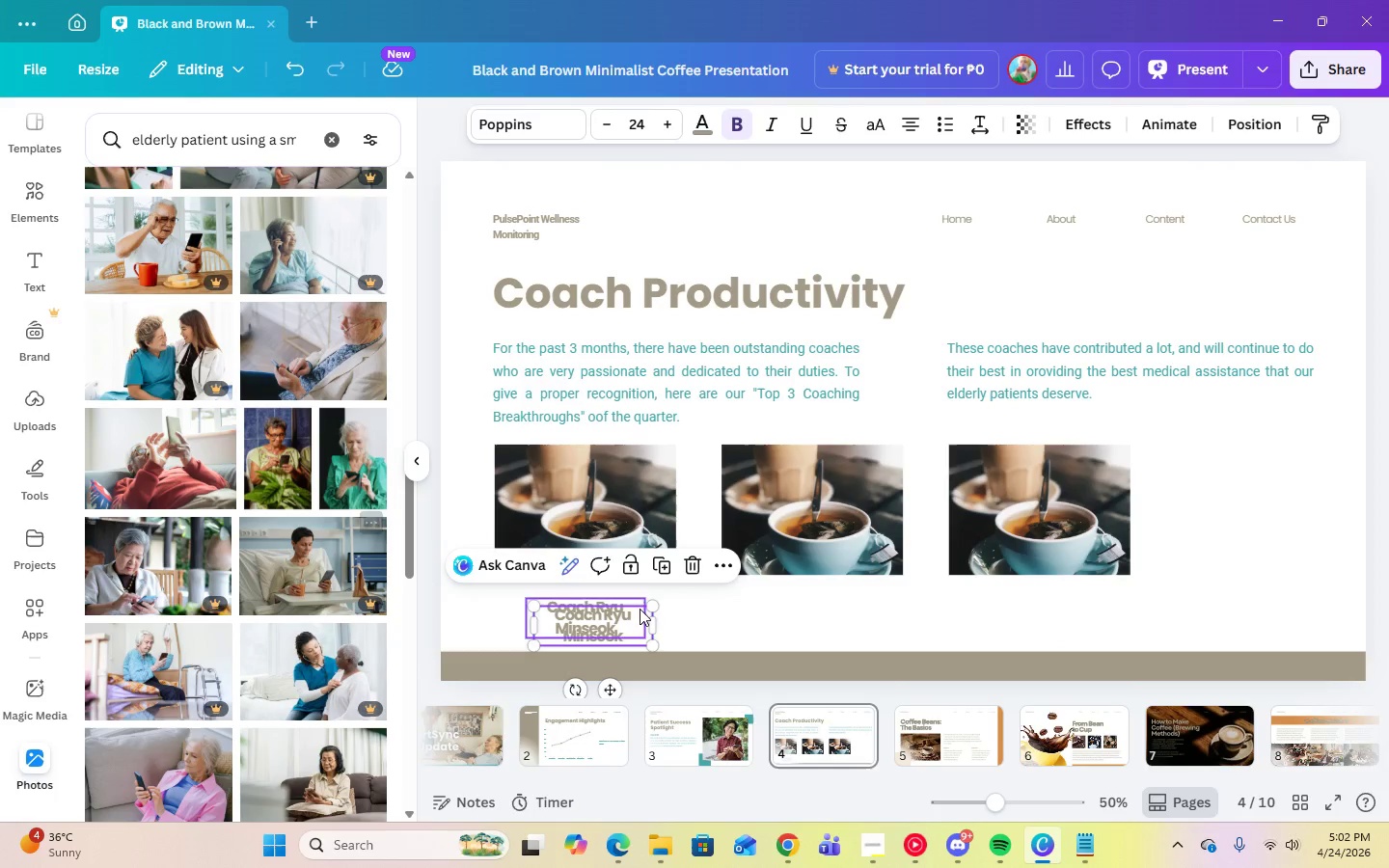 
left_click_drag(start_coordinate=[605, 626], to_coordinate=[823, 617])
 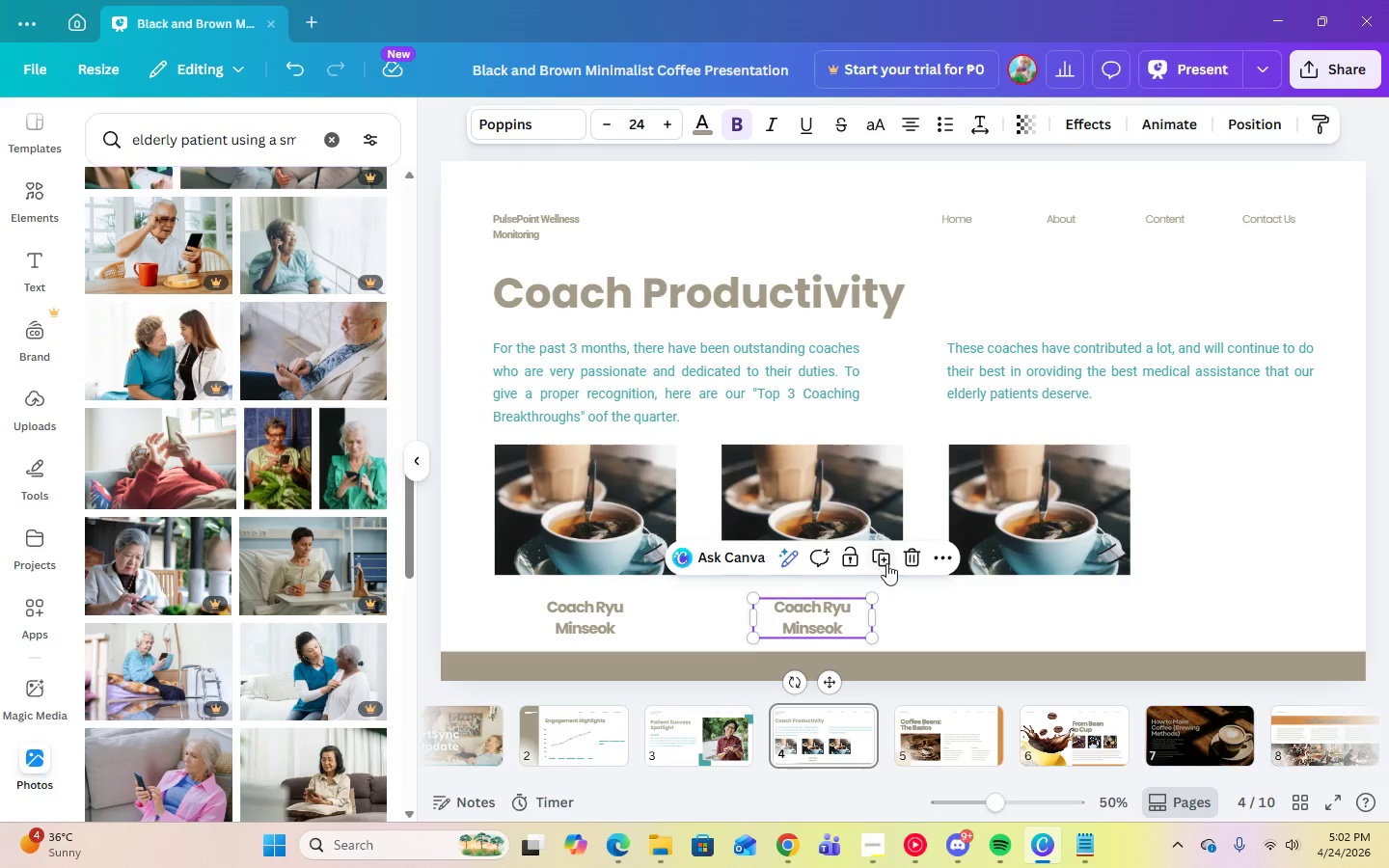 
left_click([886, 563])
 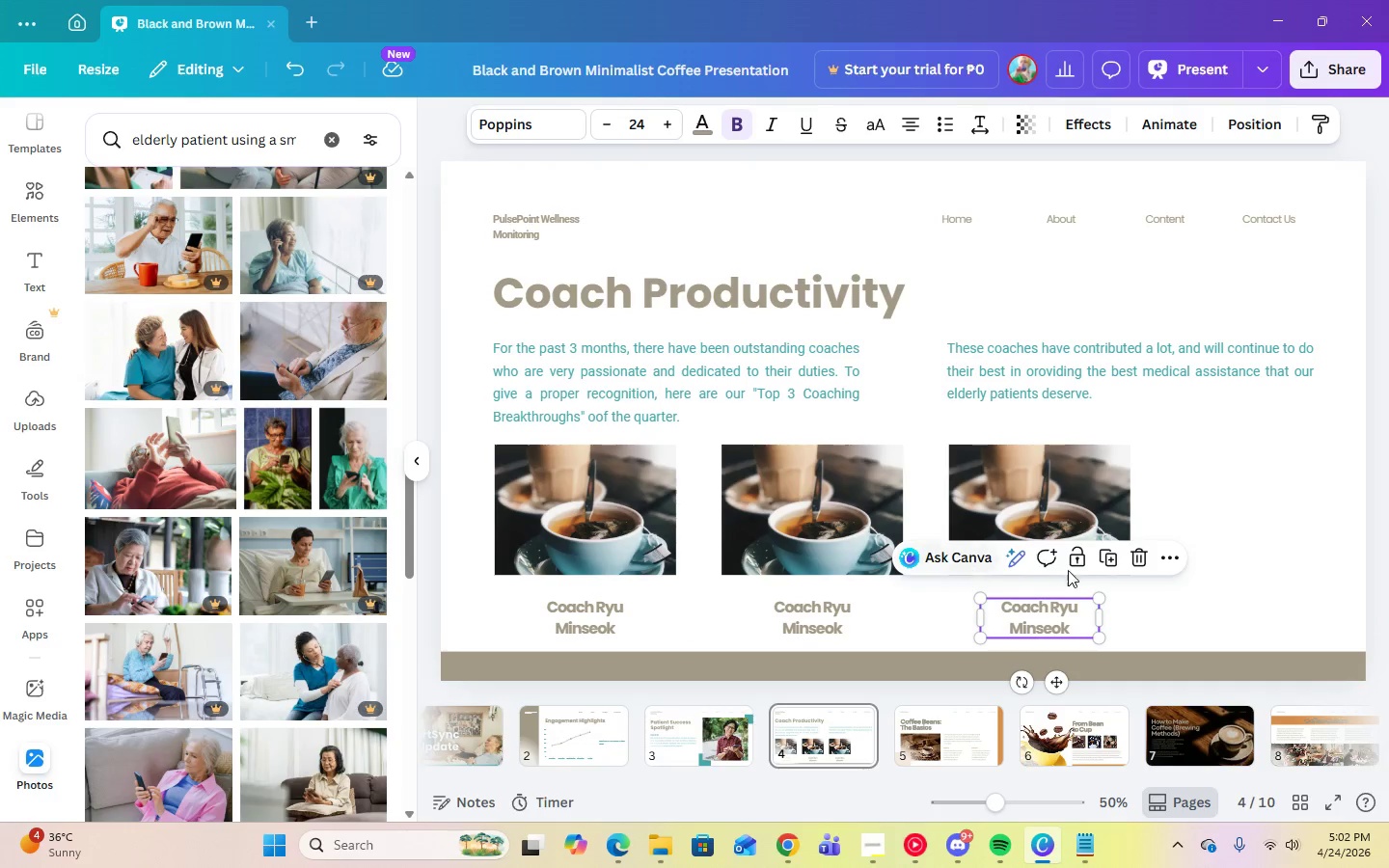 
left_click([1270, 572])
 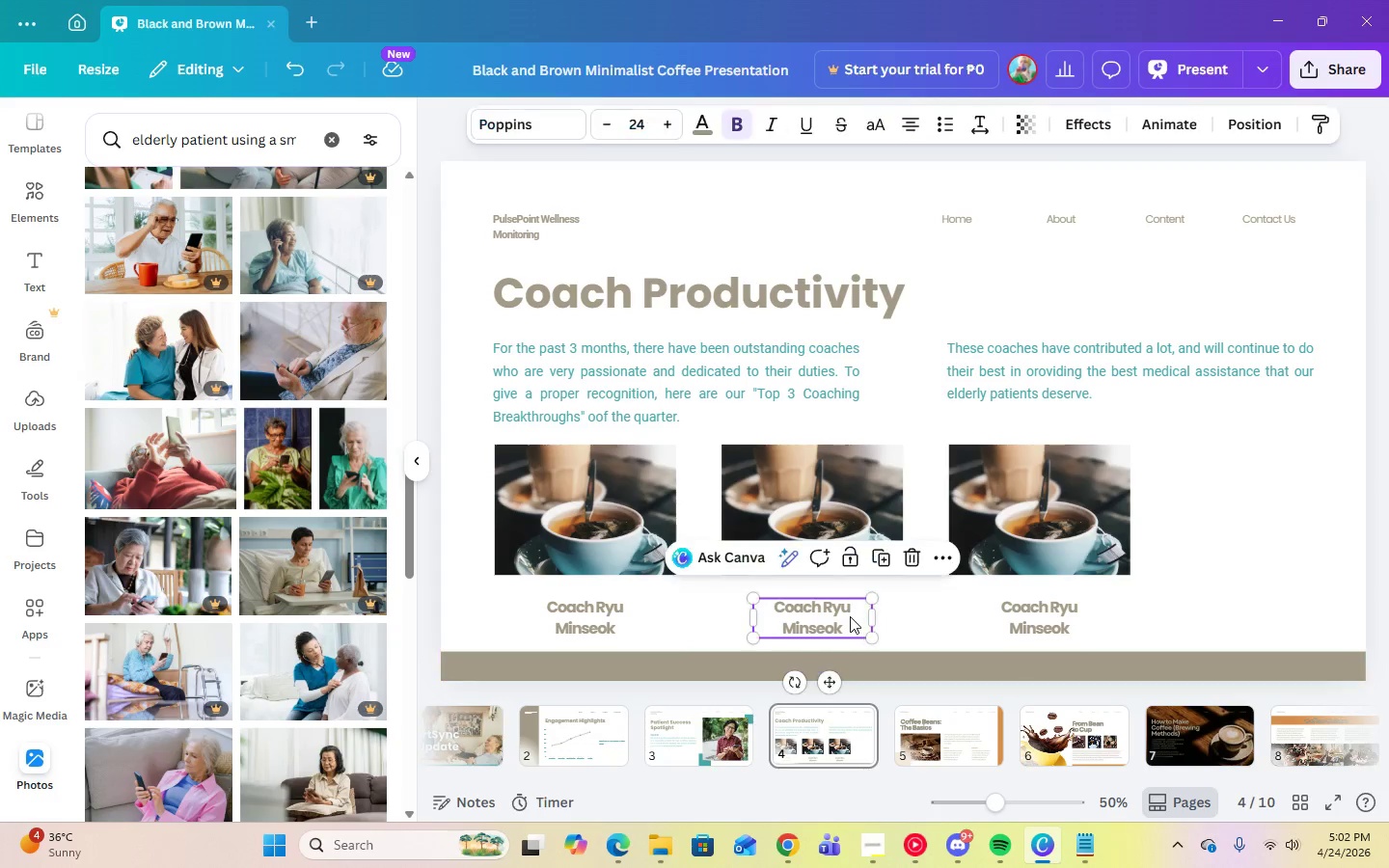 
double_click([833, 629])
 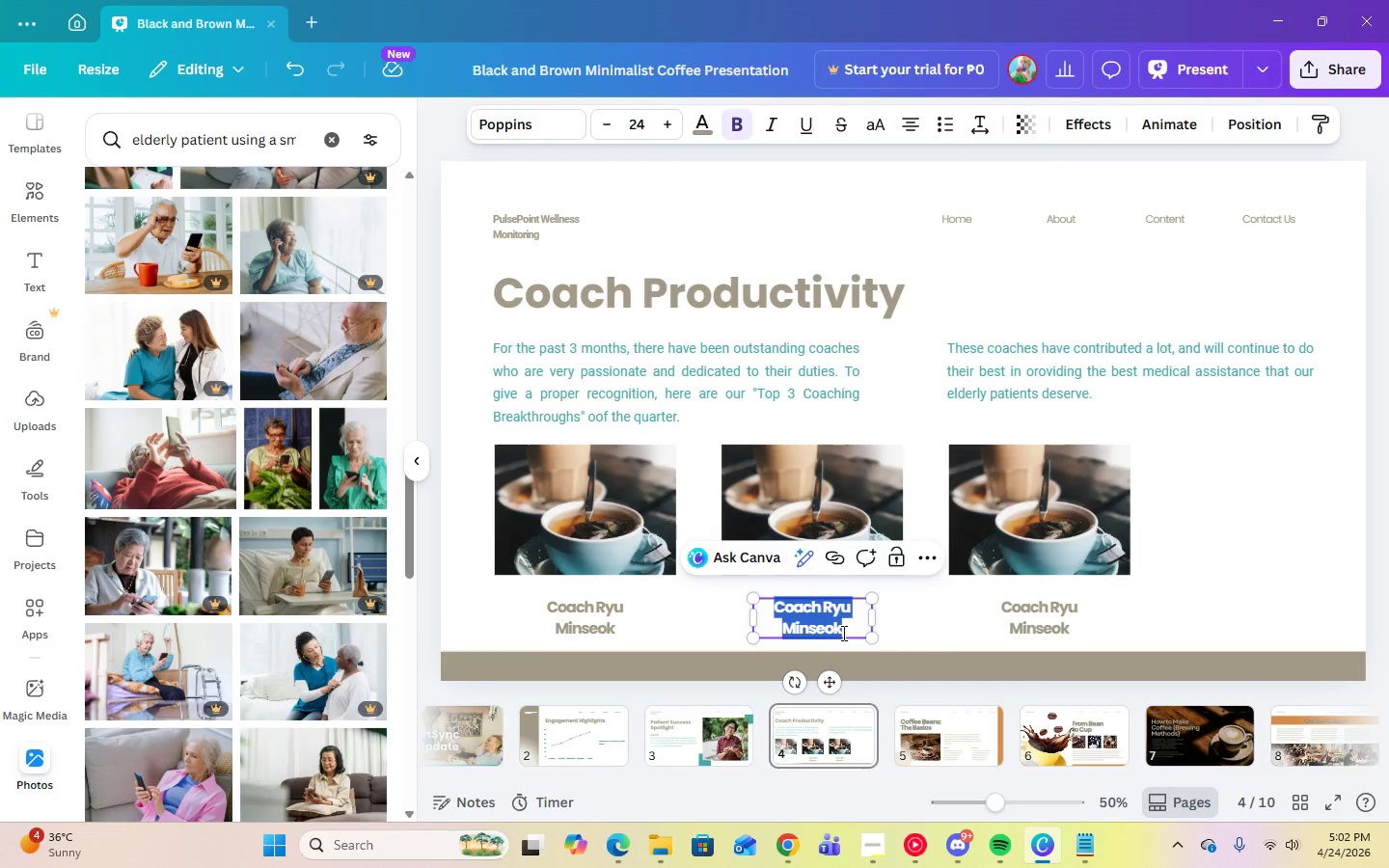 
triple_click([842, 633])
 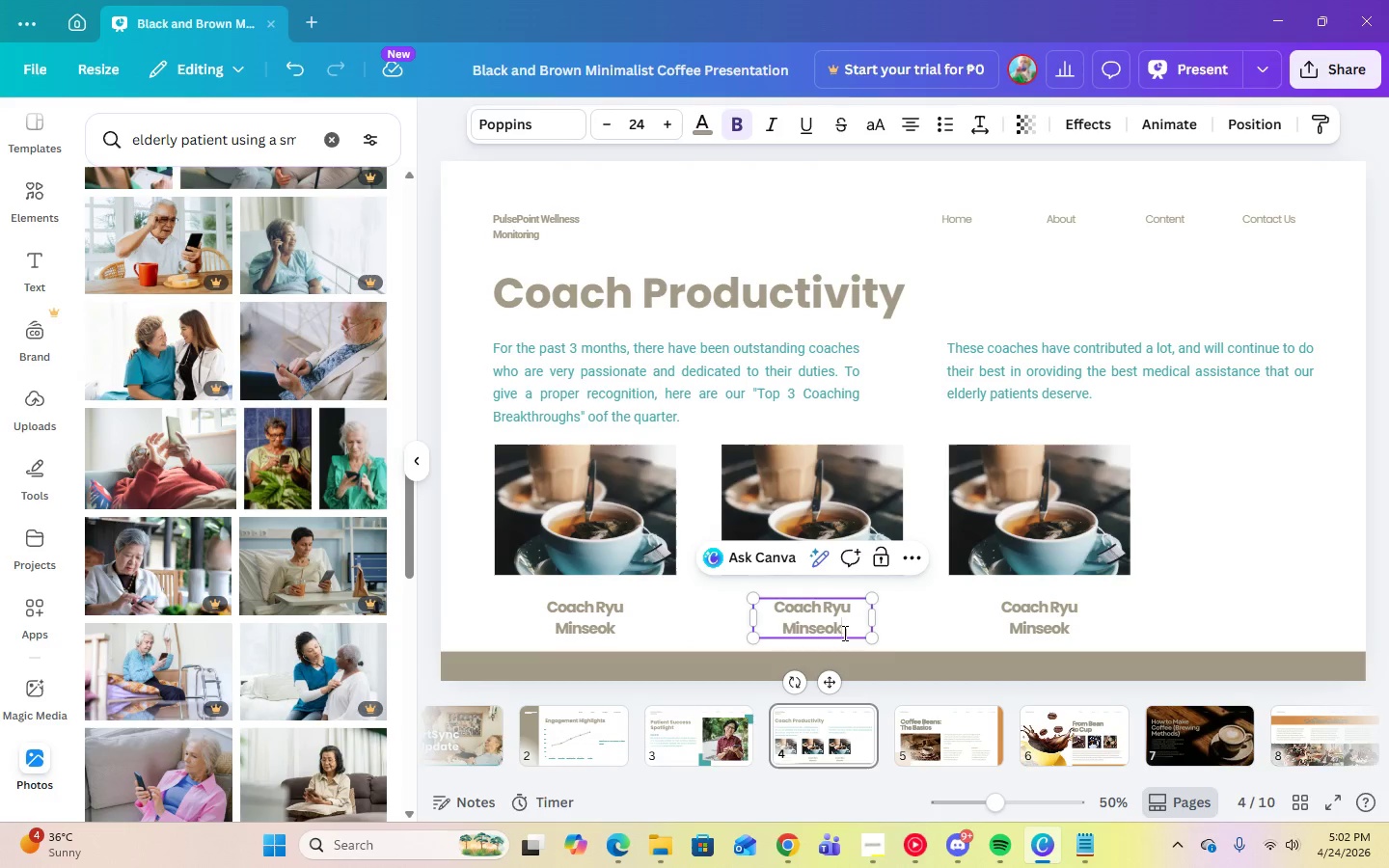 
left_click_drag(start_coordinate=[843, 633], to_coordinate=[828, 609])
 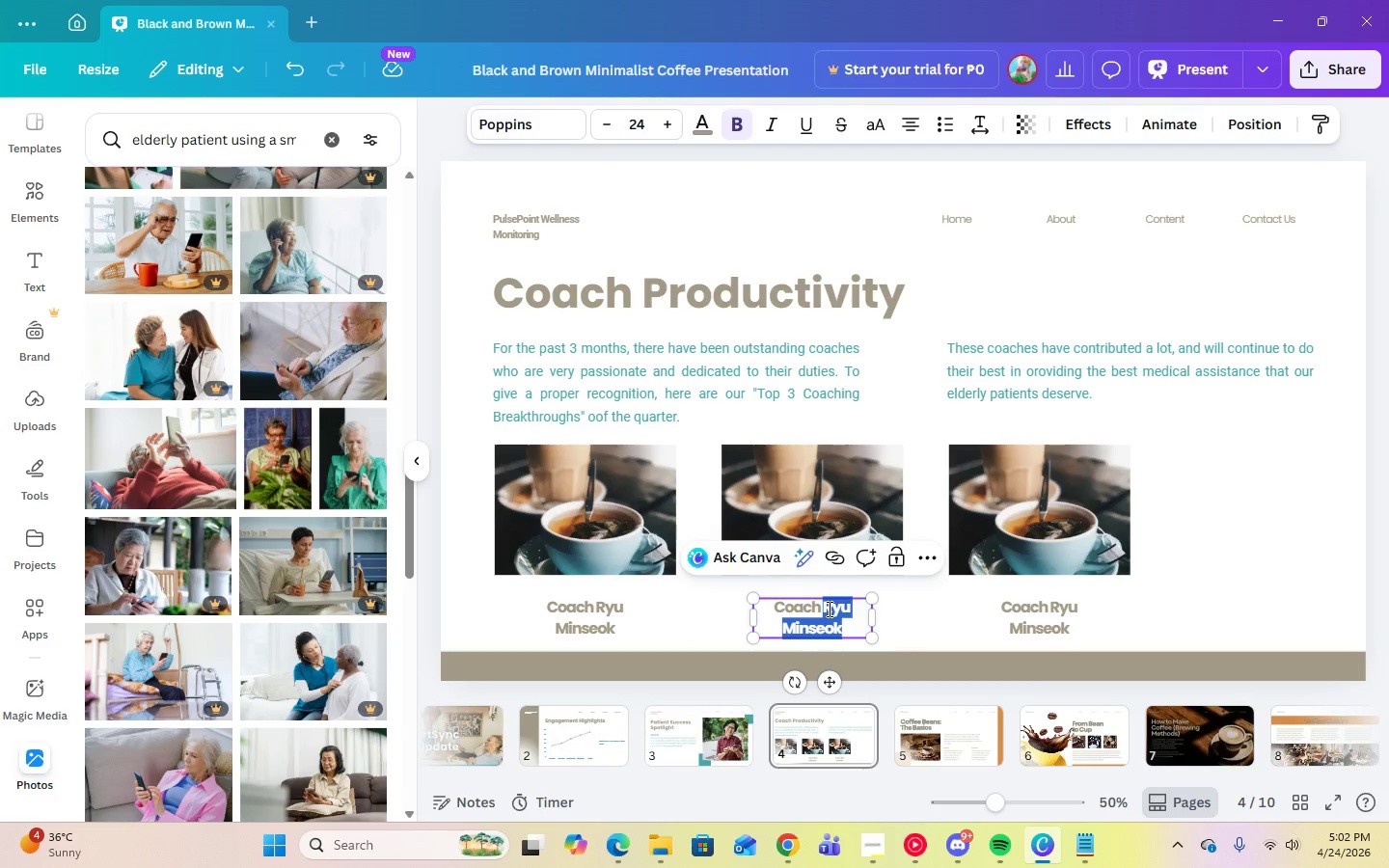 
type(Mark Reyes)
 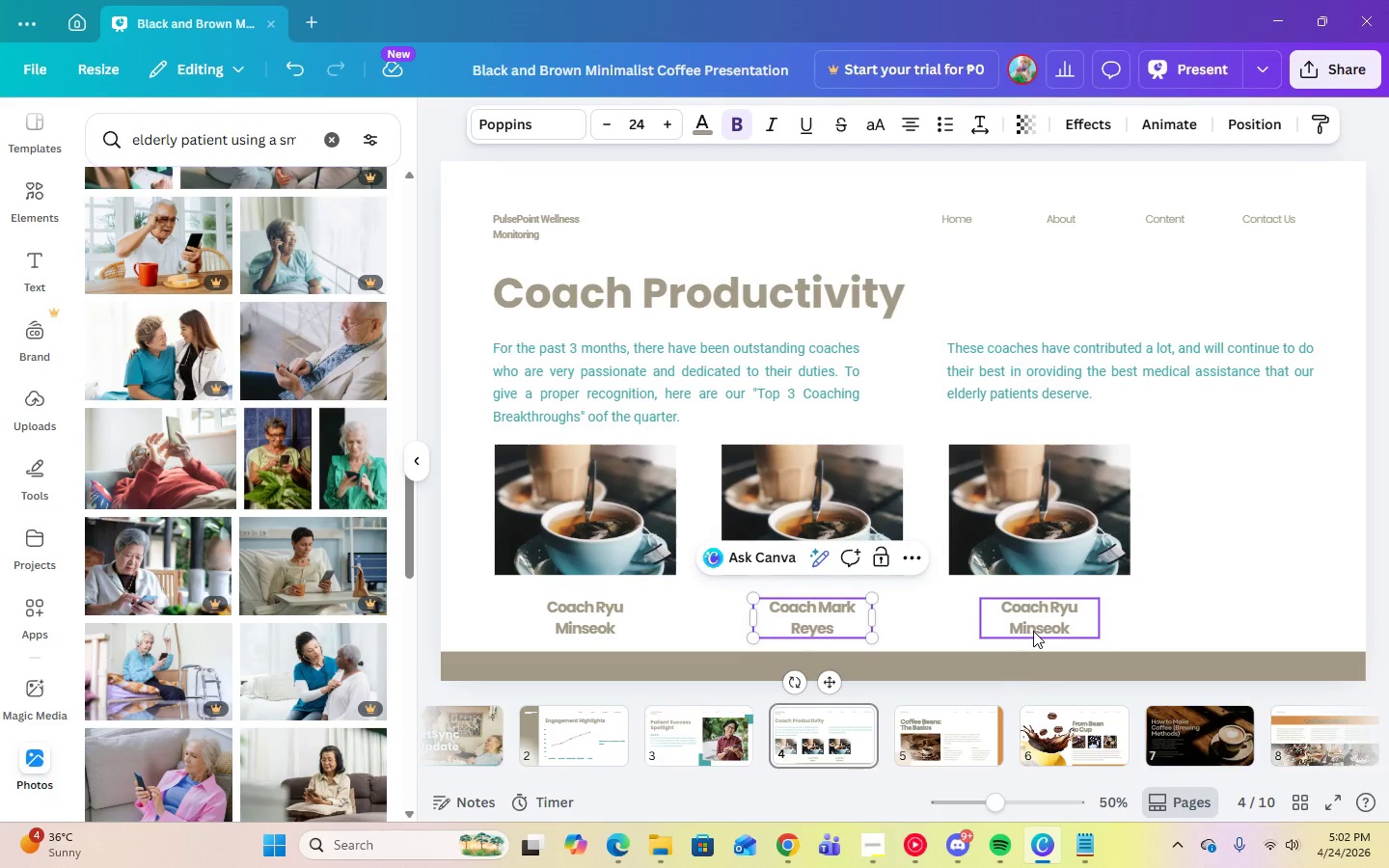 
double_click([1033, 631])
 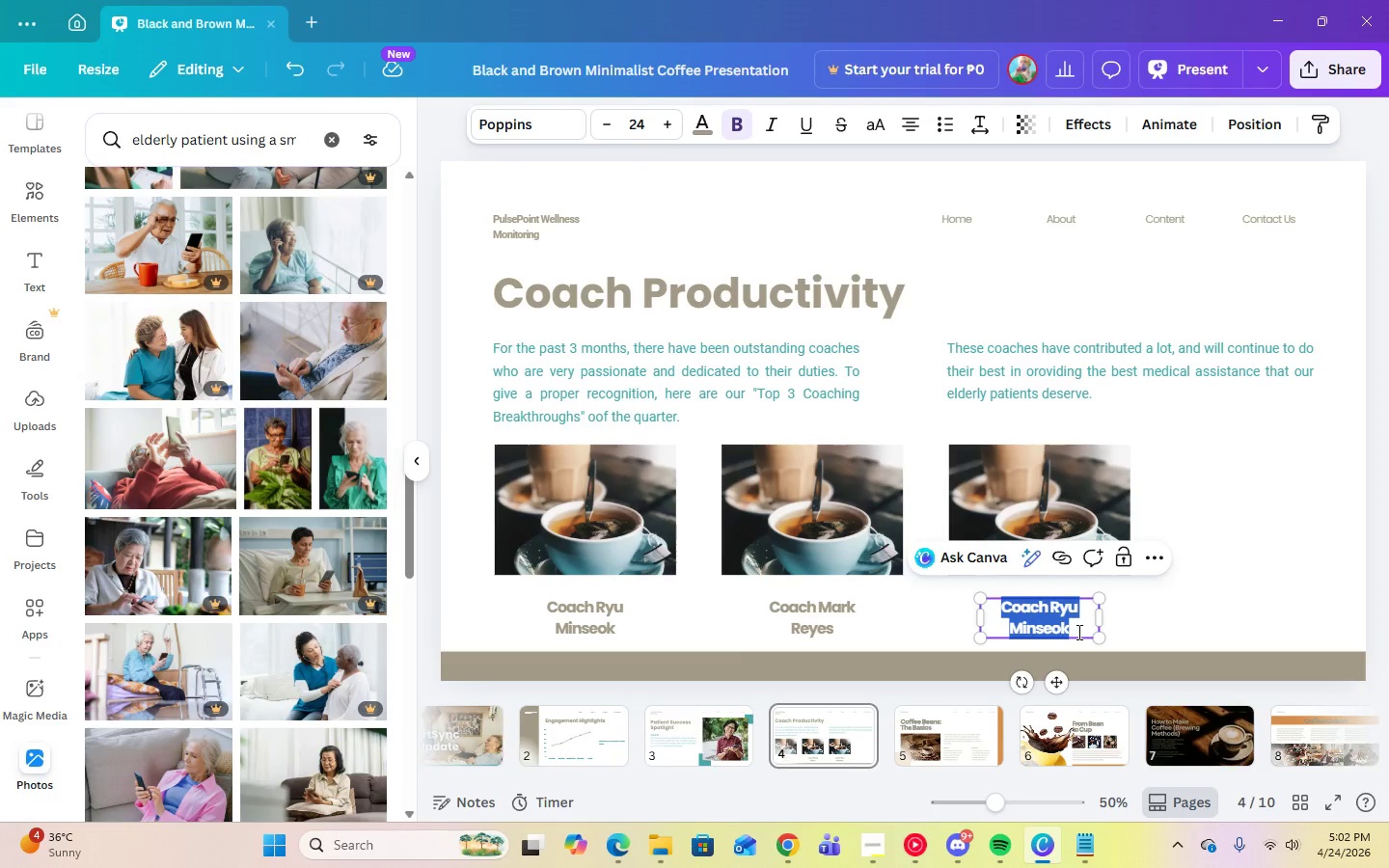 
triple_click([1077, 632])
 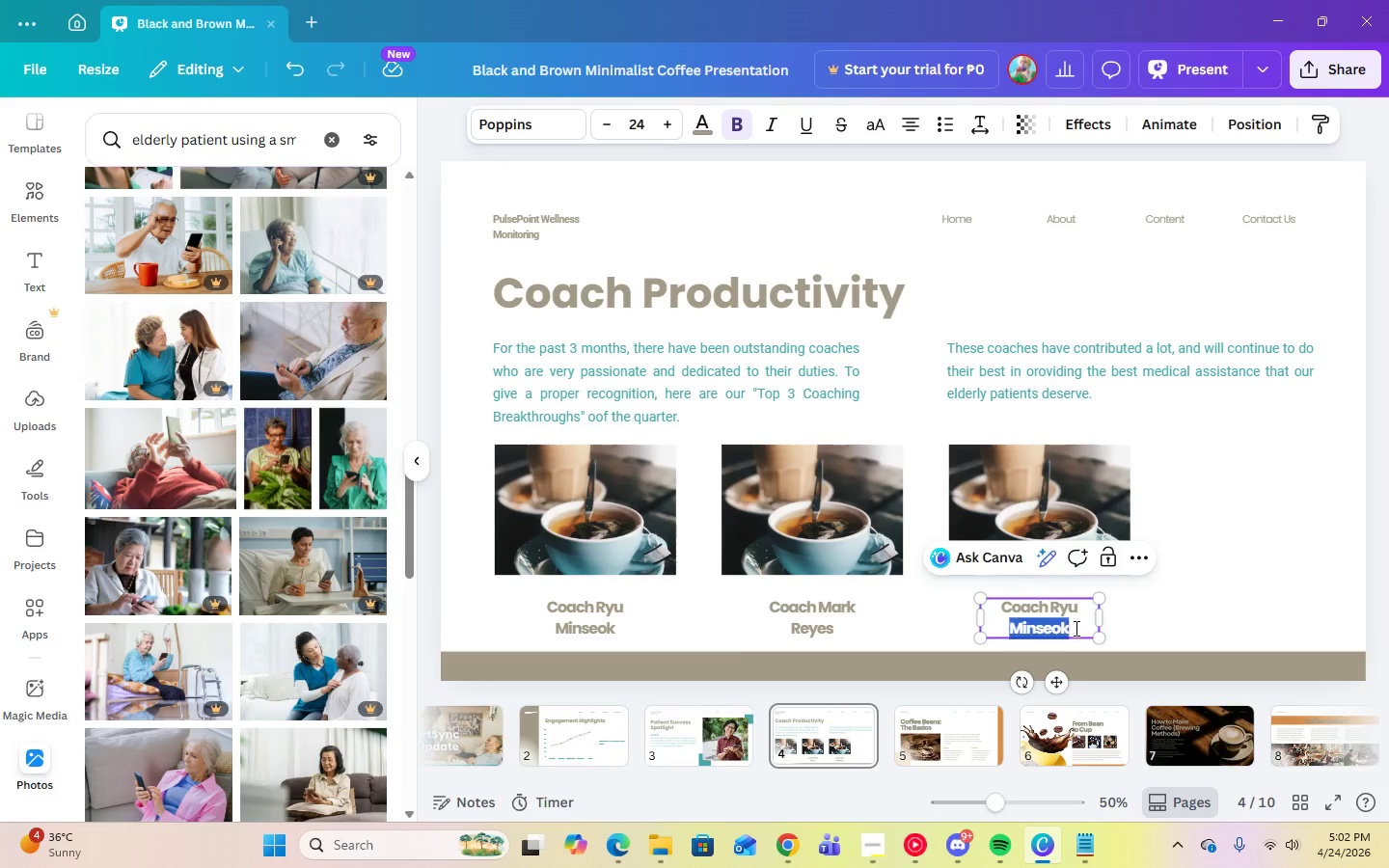 
left_click_drag(start_coordinate=[1077, 632], to_coordinate=[1055, 607])
 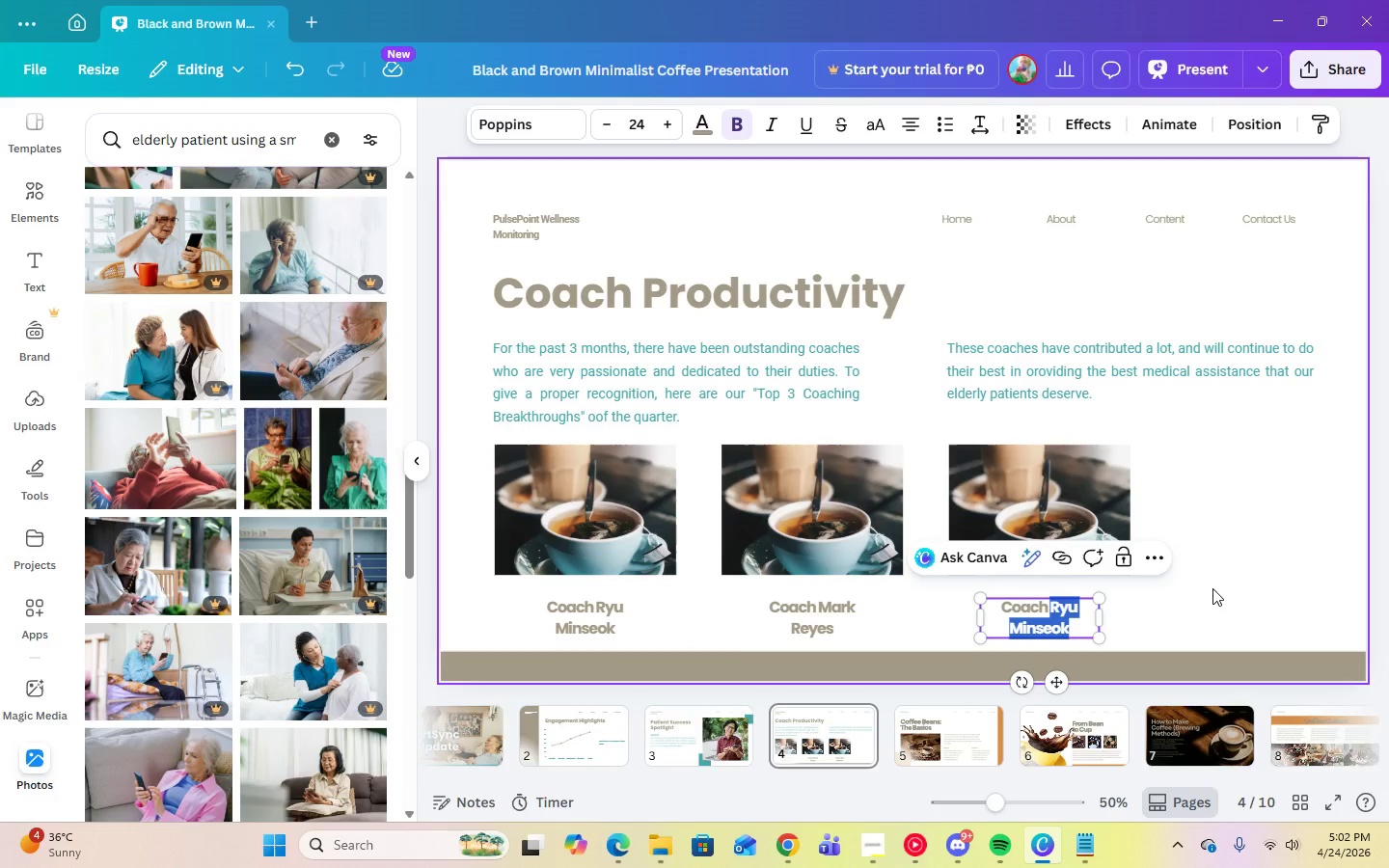 
type(Maddy Perex)
key(Backspace)
type(z)
 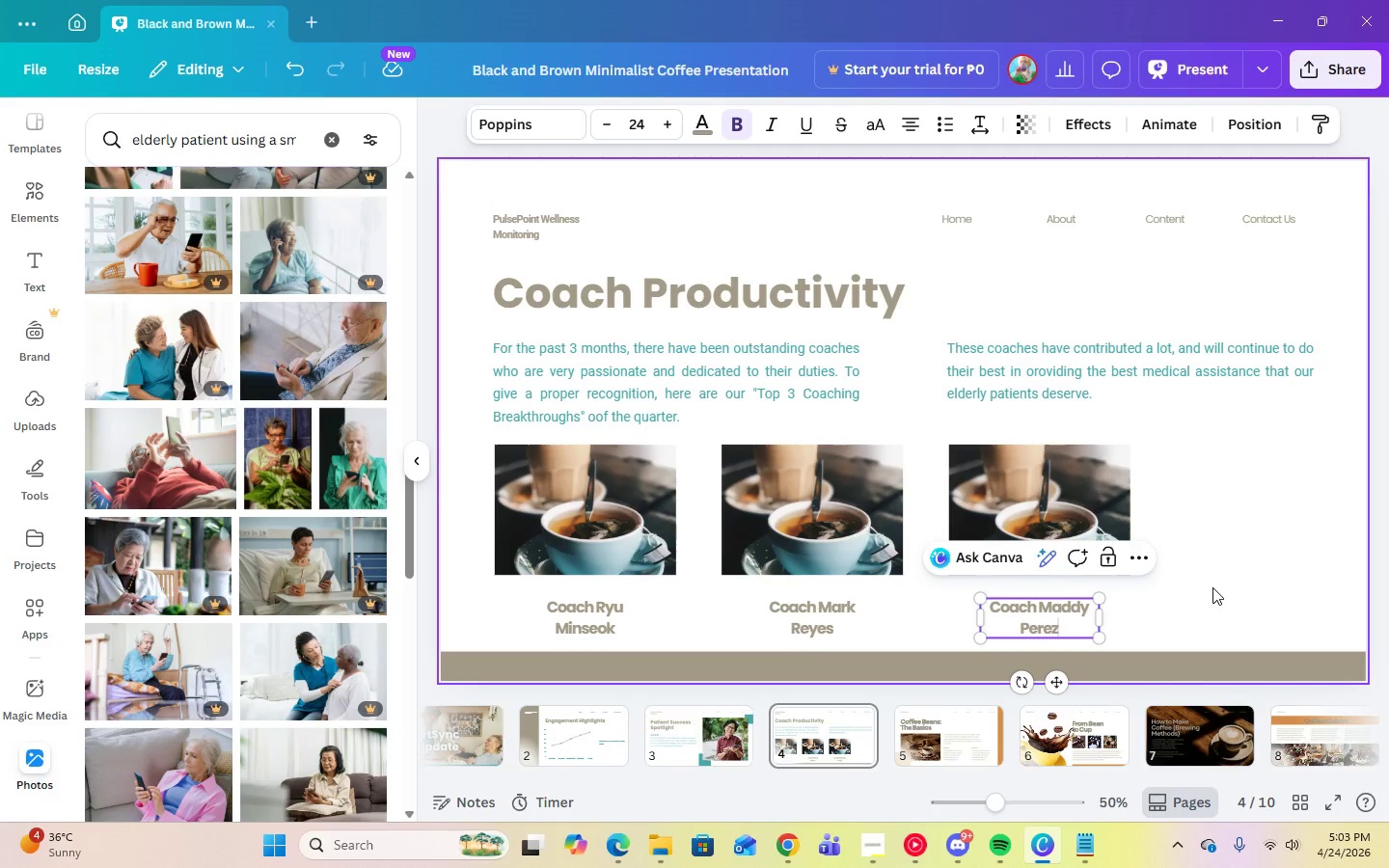 
left_click([1212, 587])
 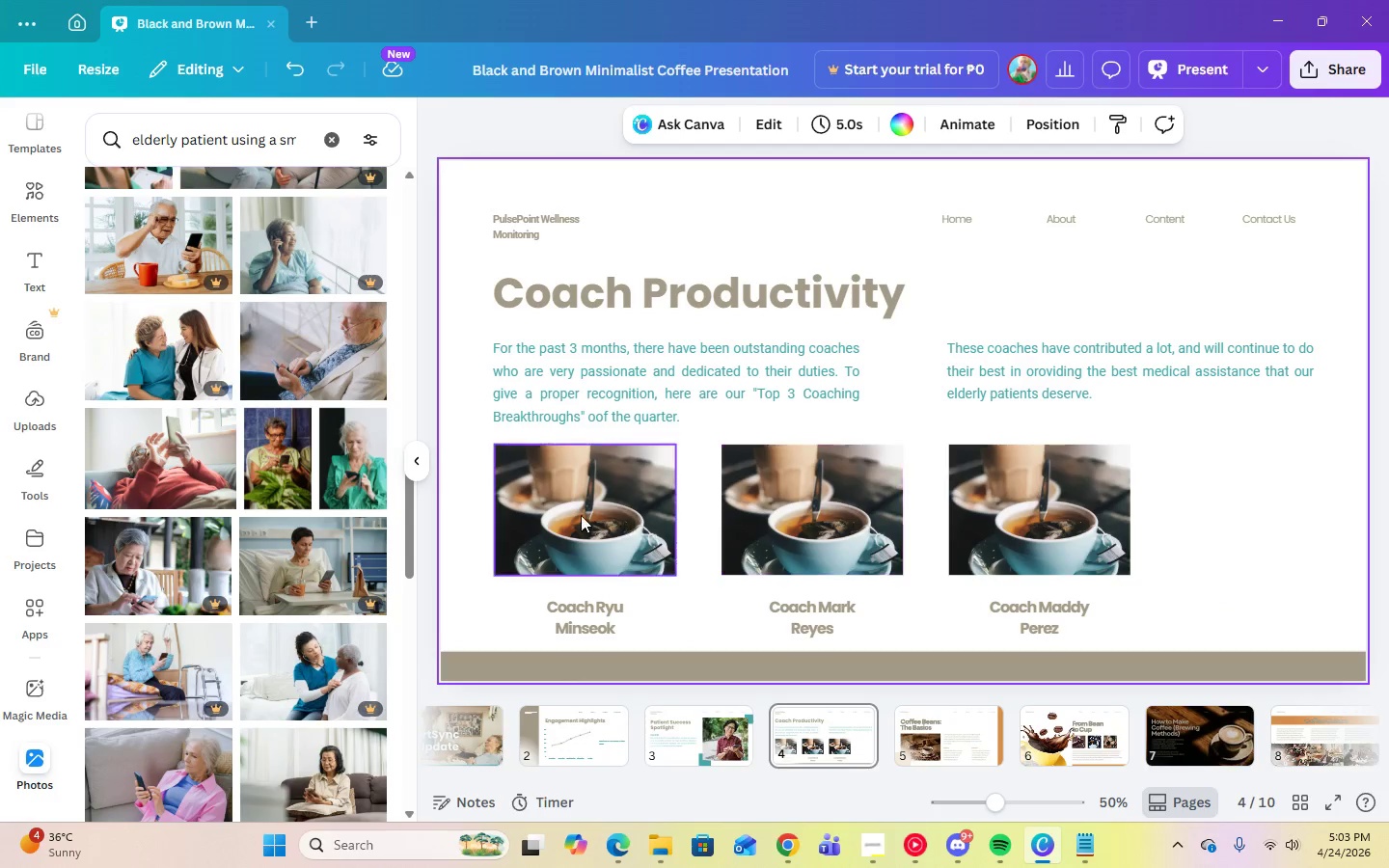 
left_click([571, 514])
 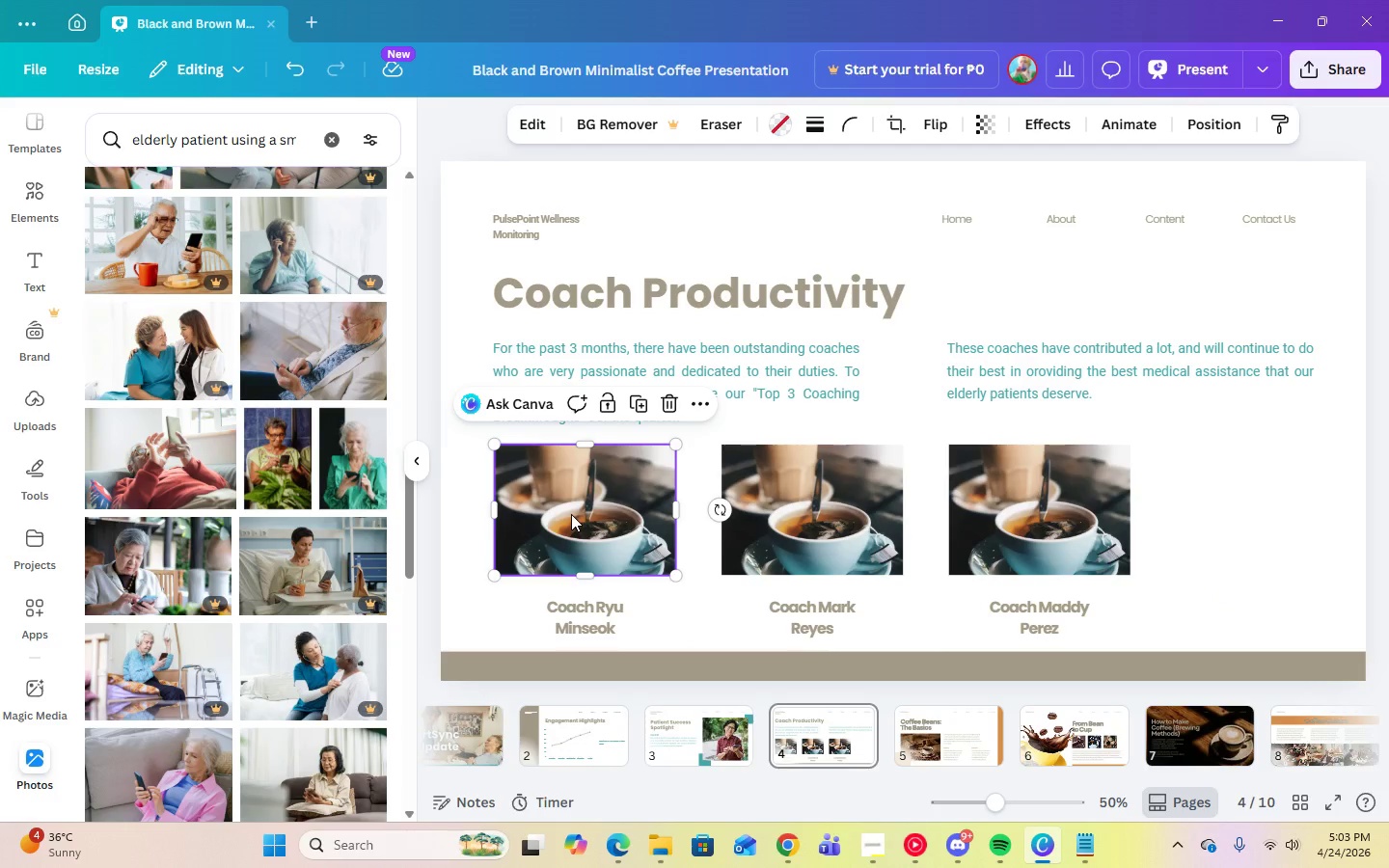 
key(Delete)
 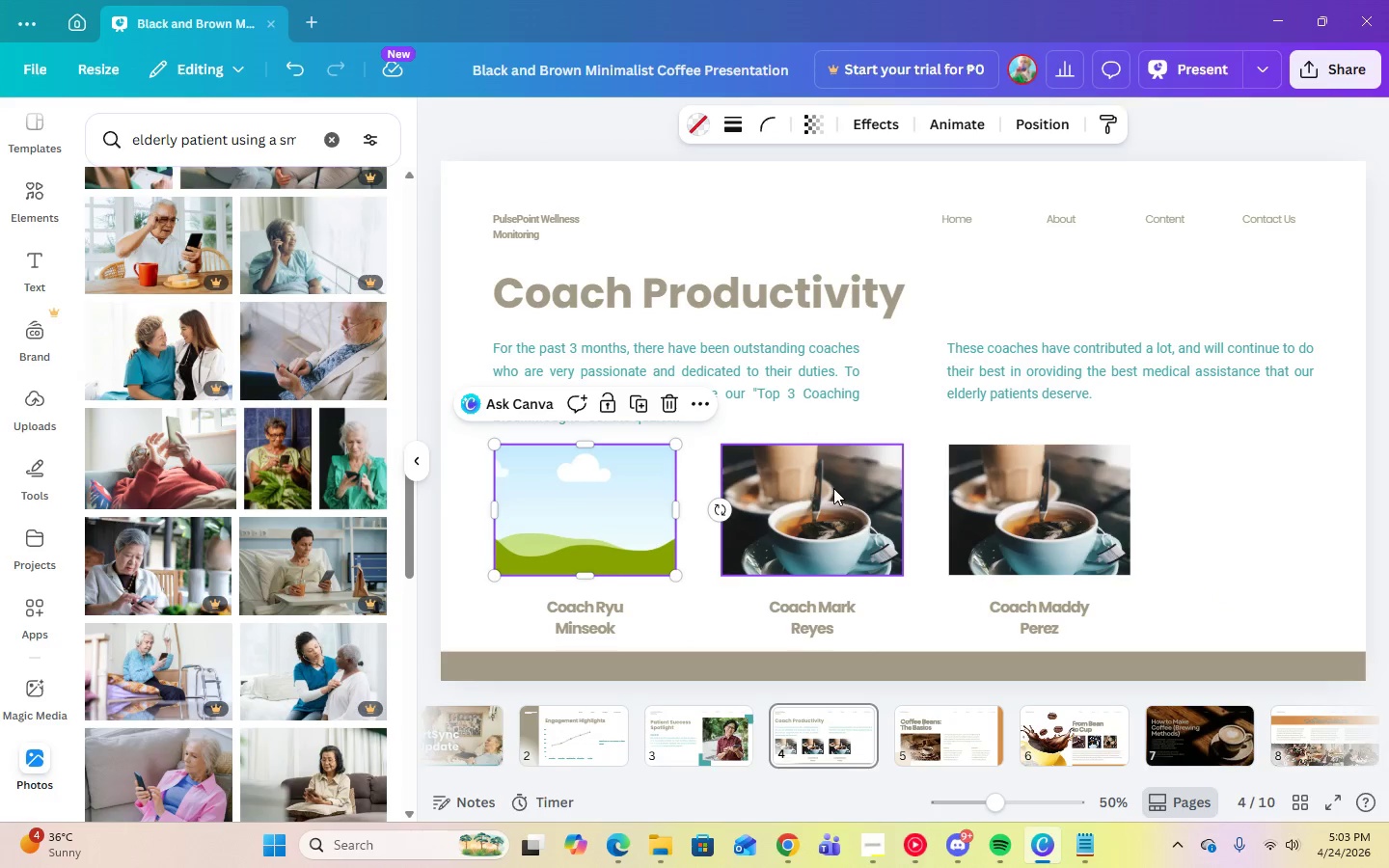 
left_click([833, 489])
 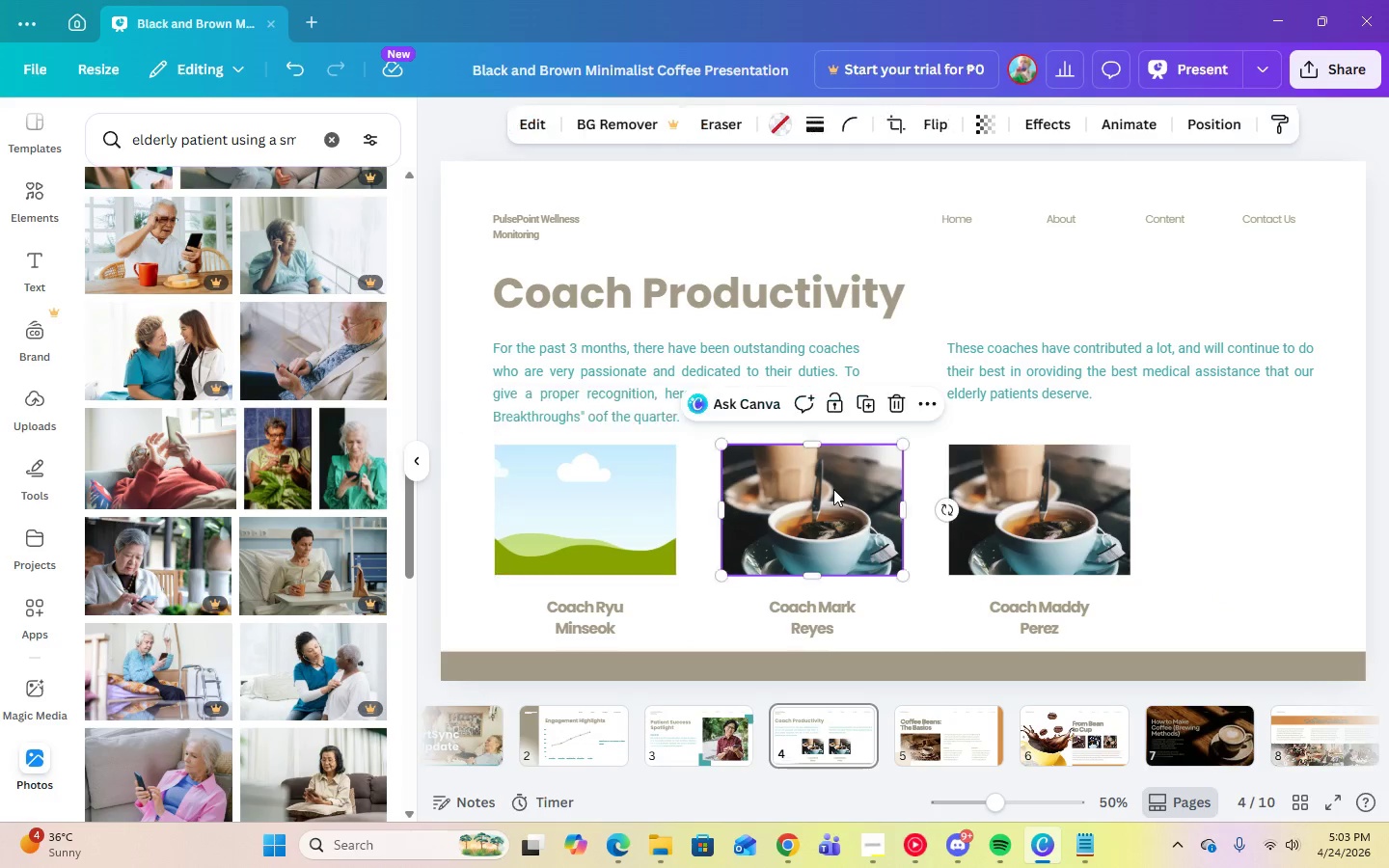 
key(Delete)
 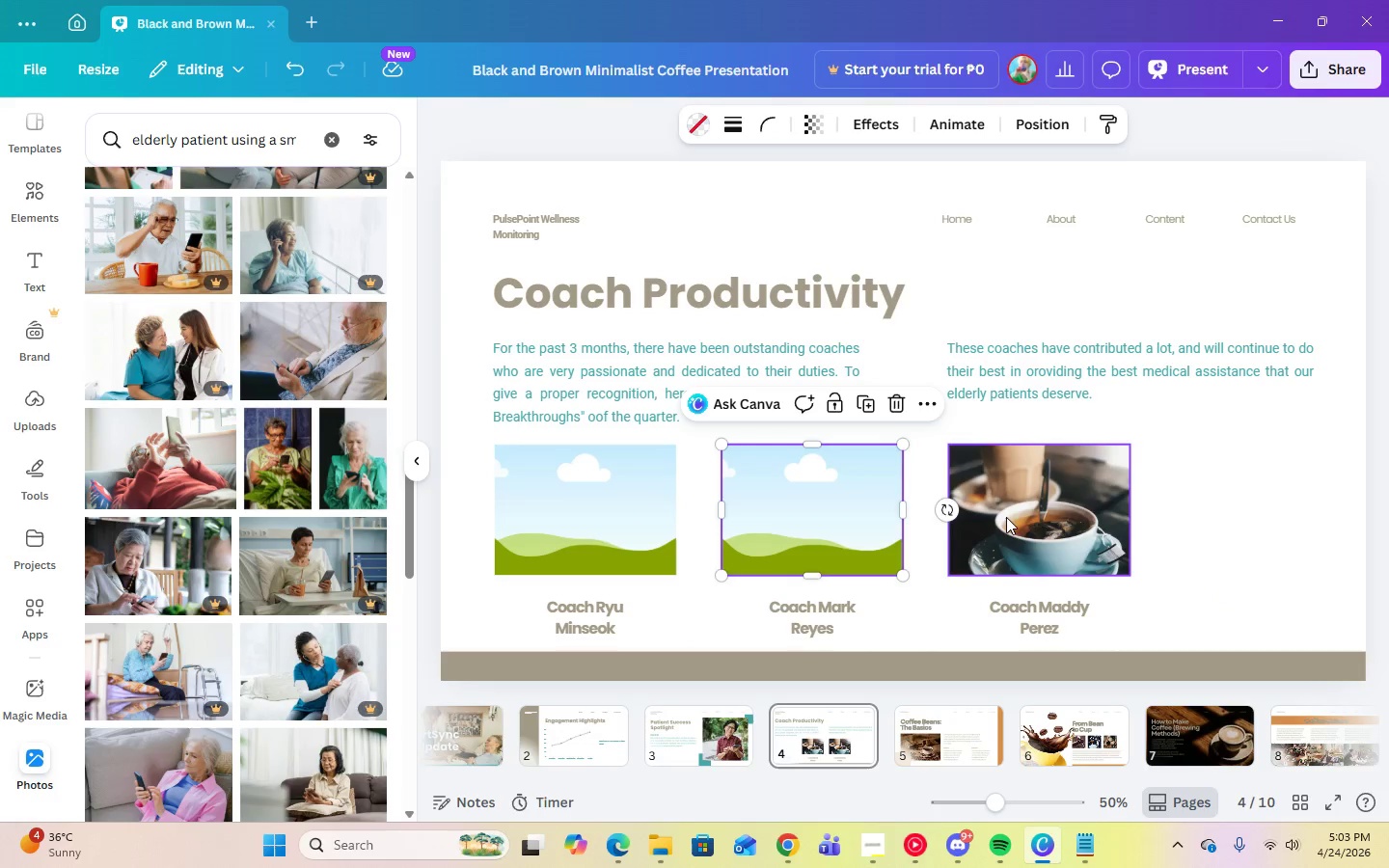 
double_click([1010, 518])
 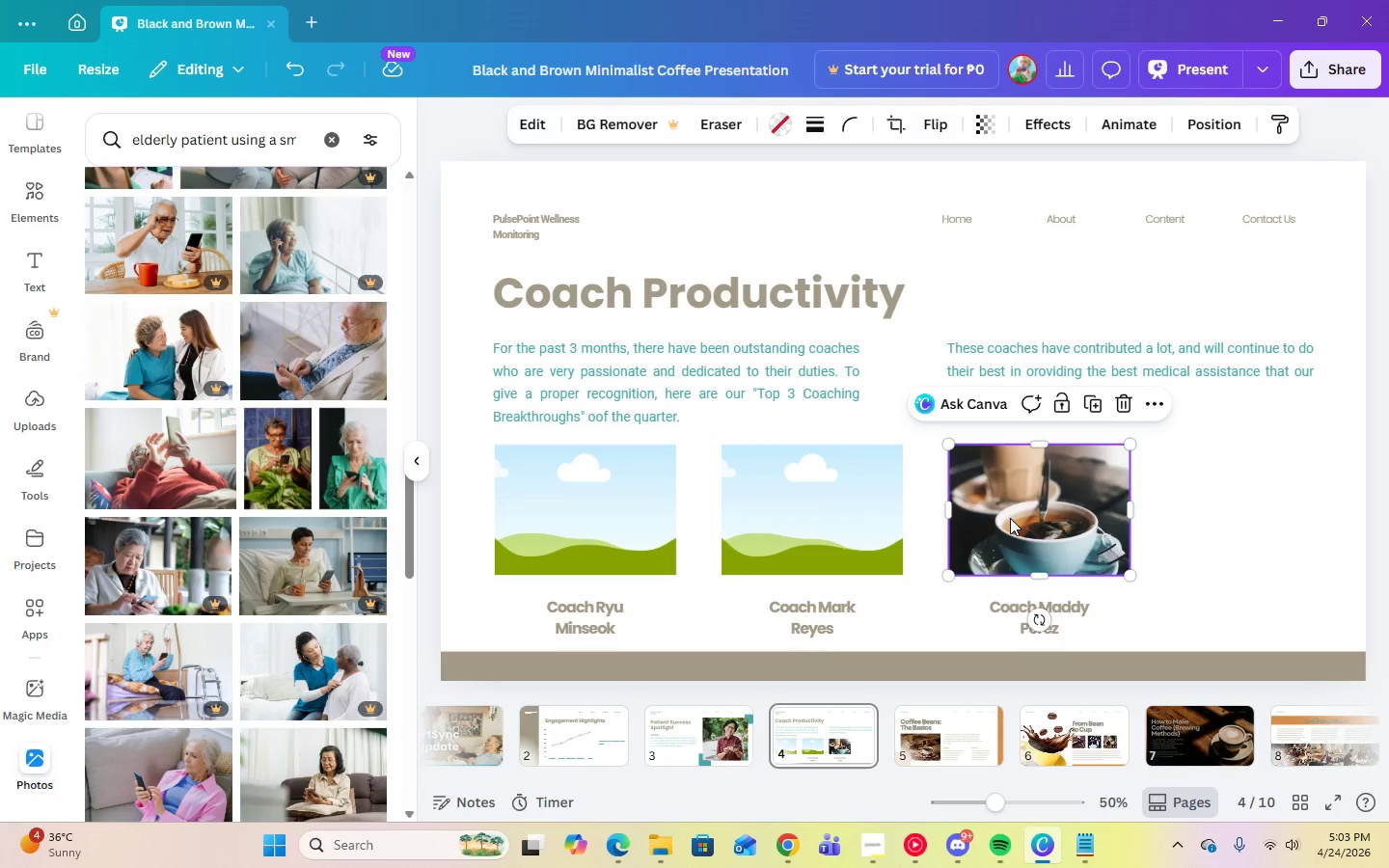 
key(Delete)
 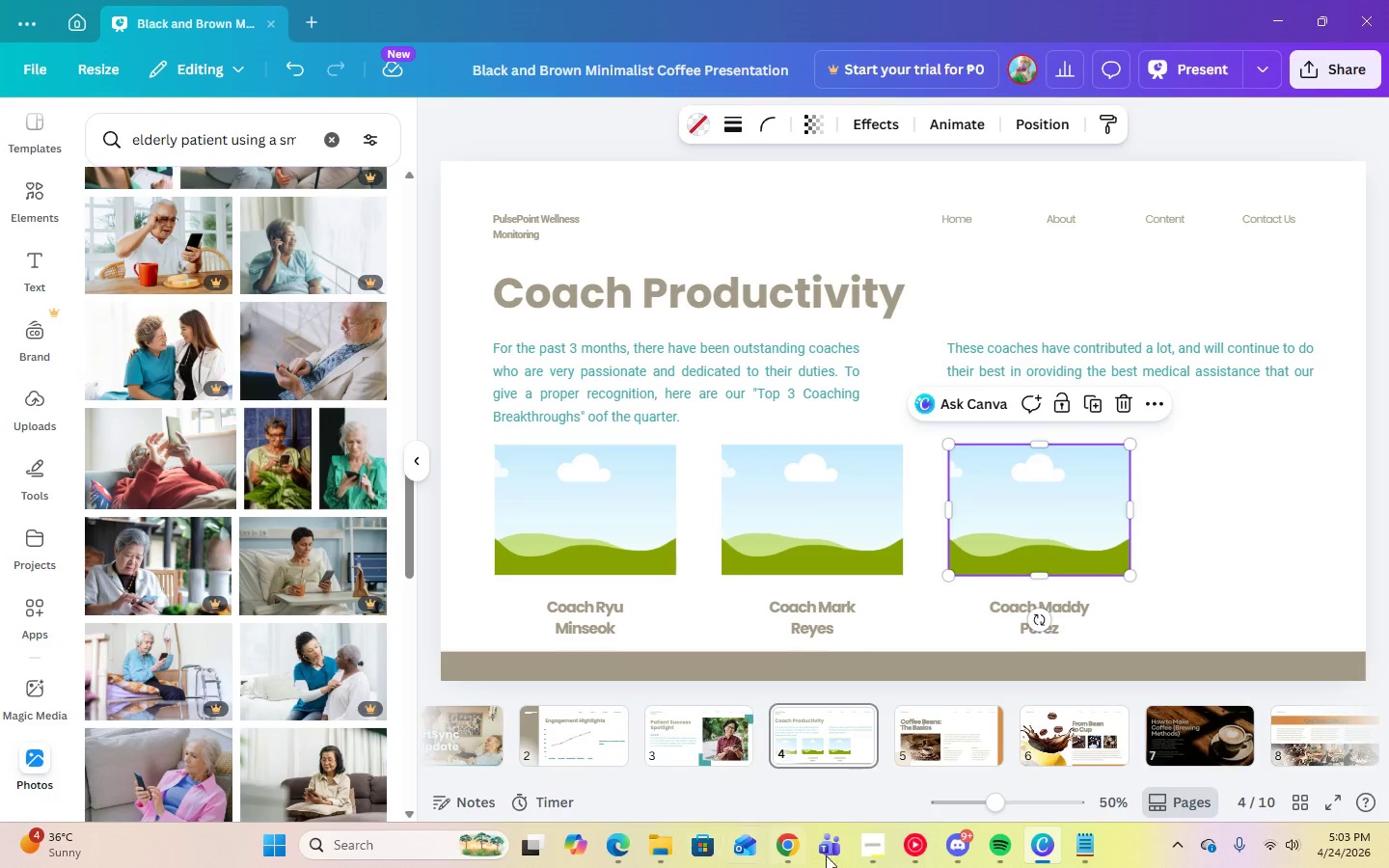 
left_click([868, 850])